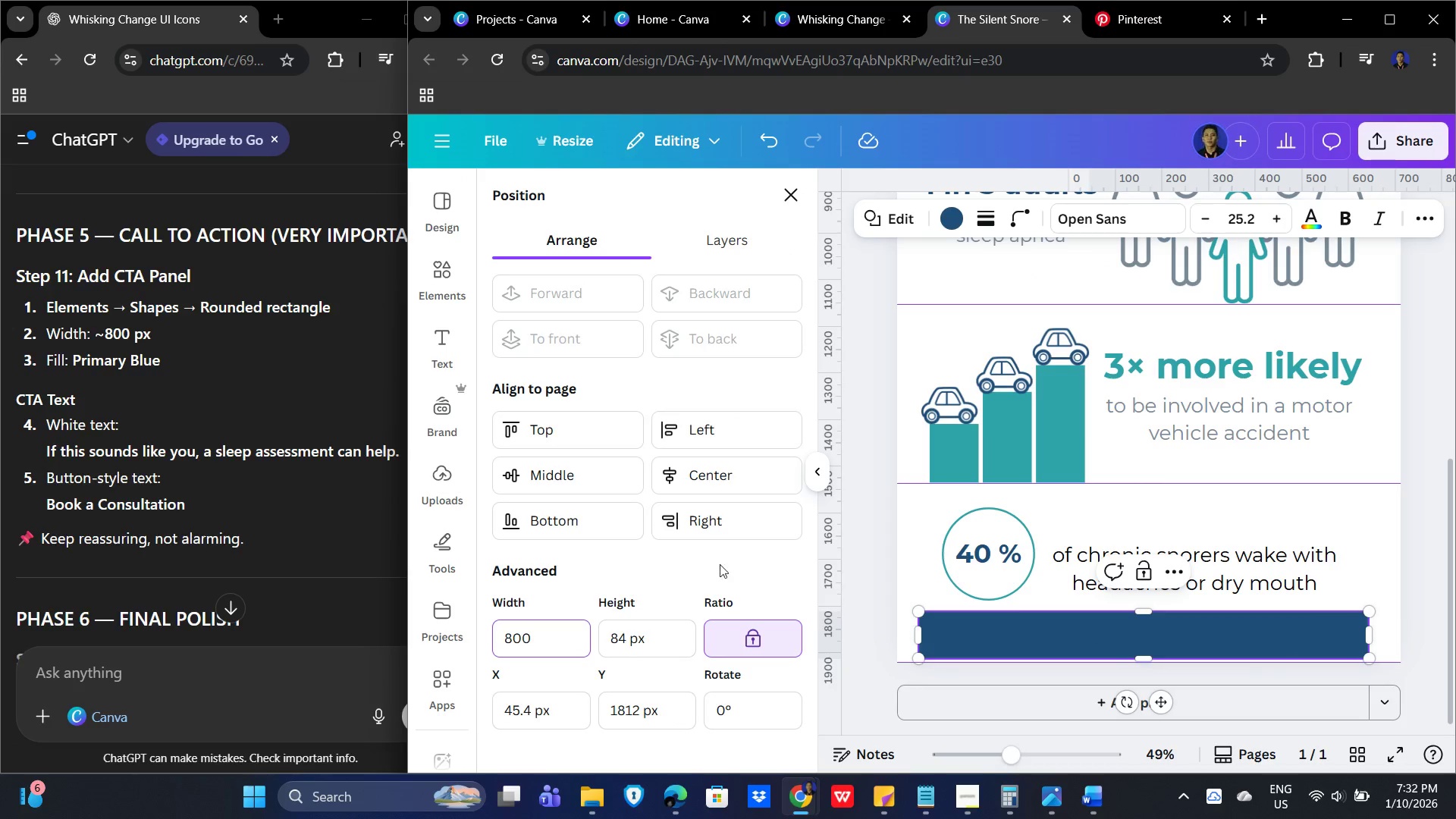 
left_click([719, 576])
 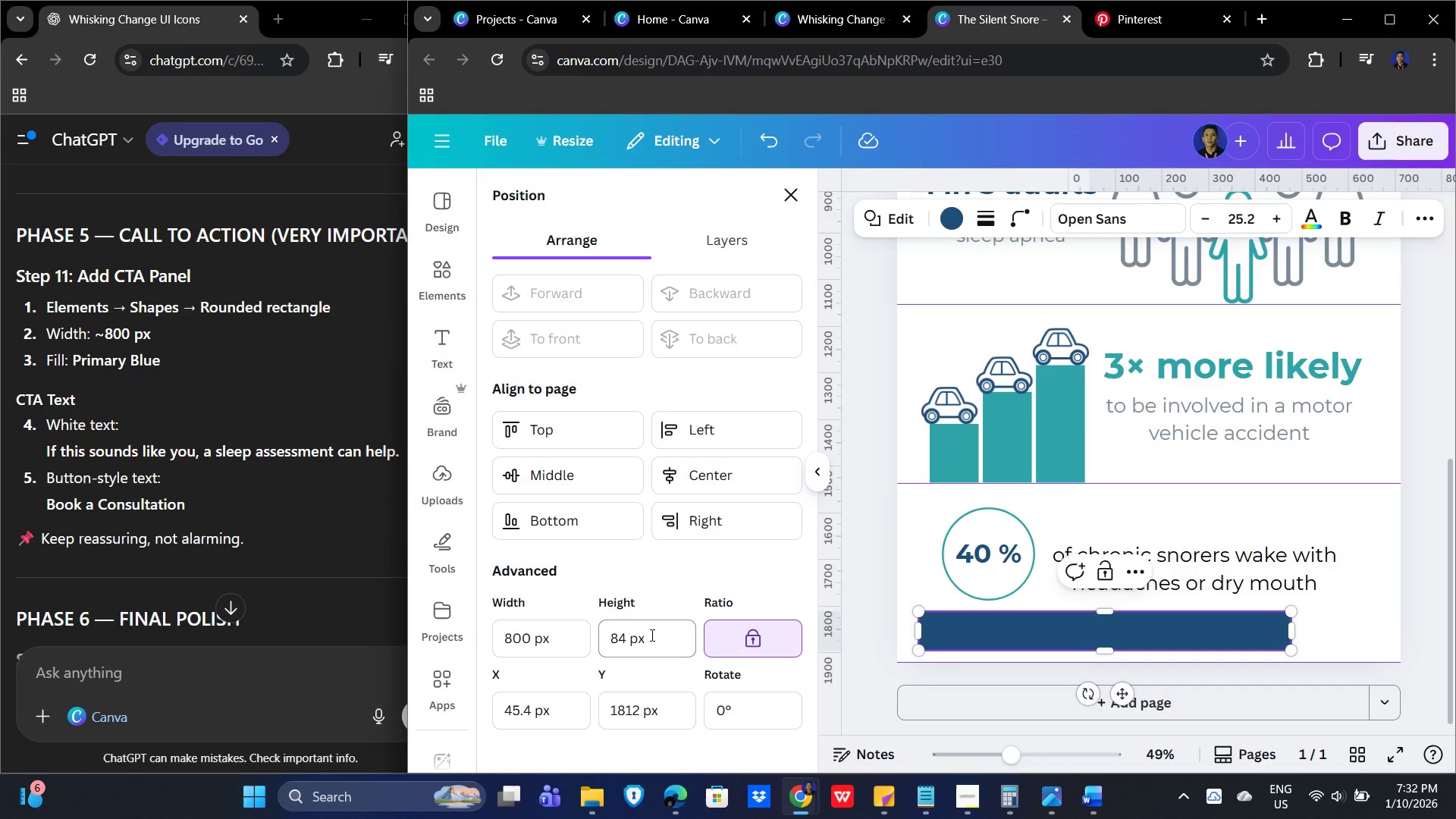 
left_click_drag(start_coordinate=[654, 638], to_coordinate=[601, 639])
 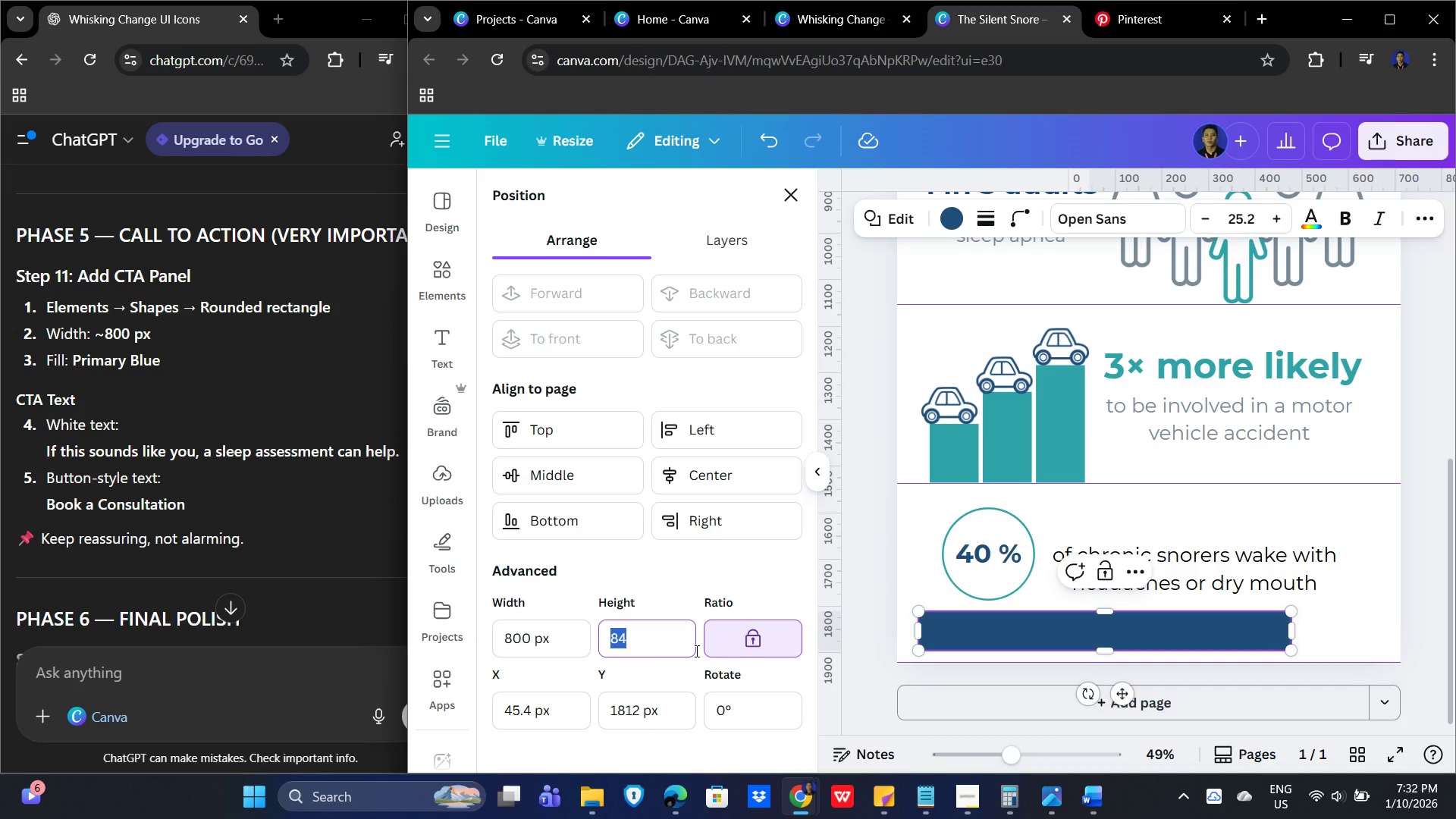 
key(Numpad8)
 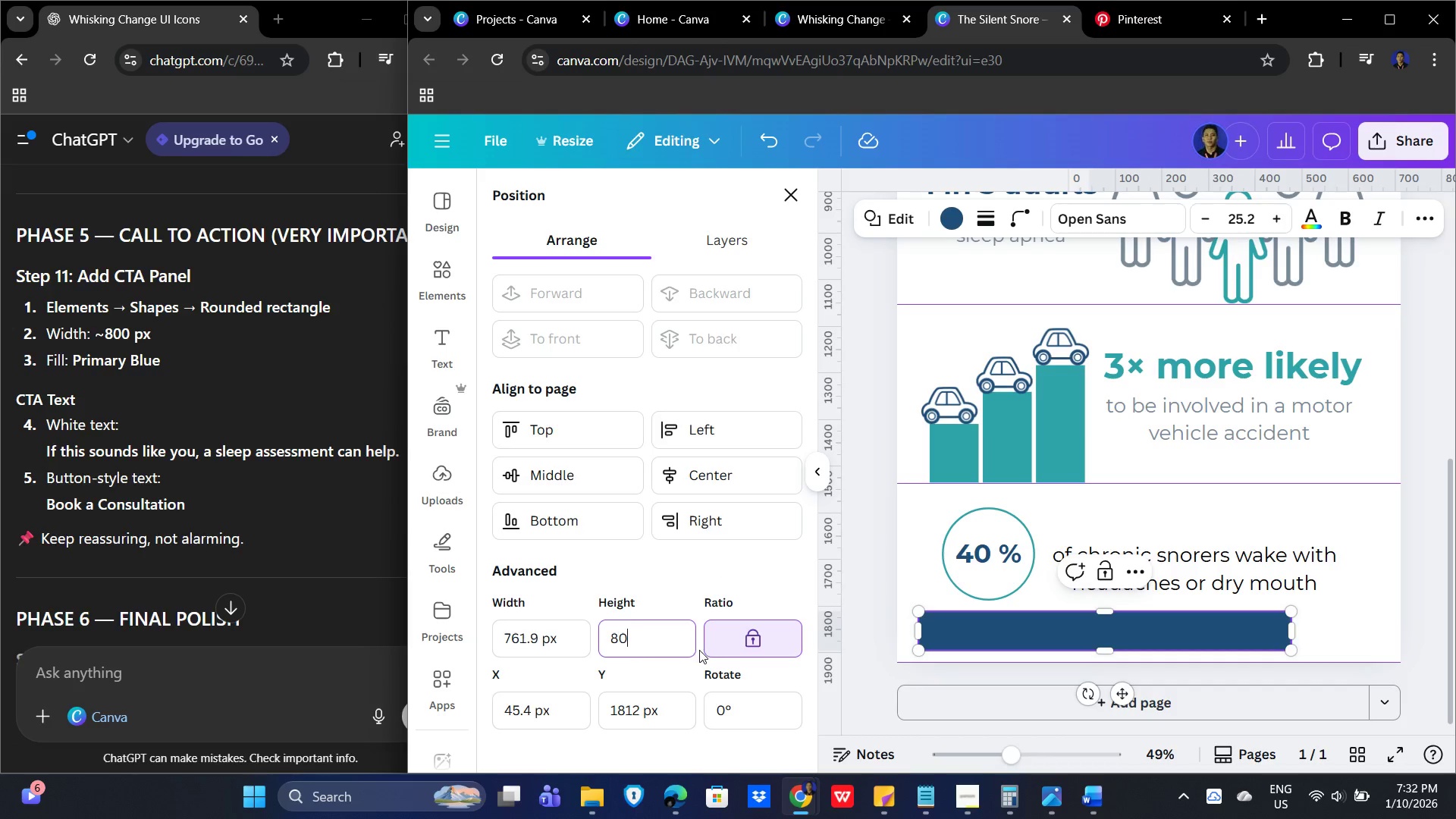 
key(Numpad0)
 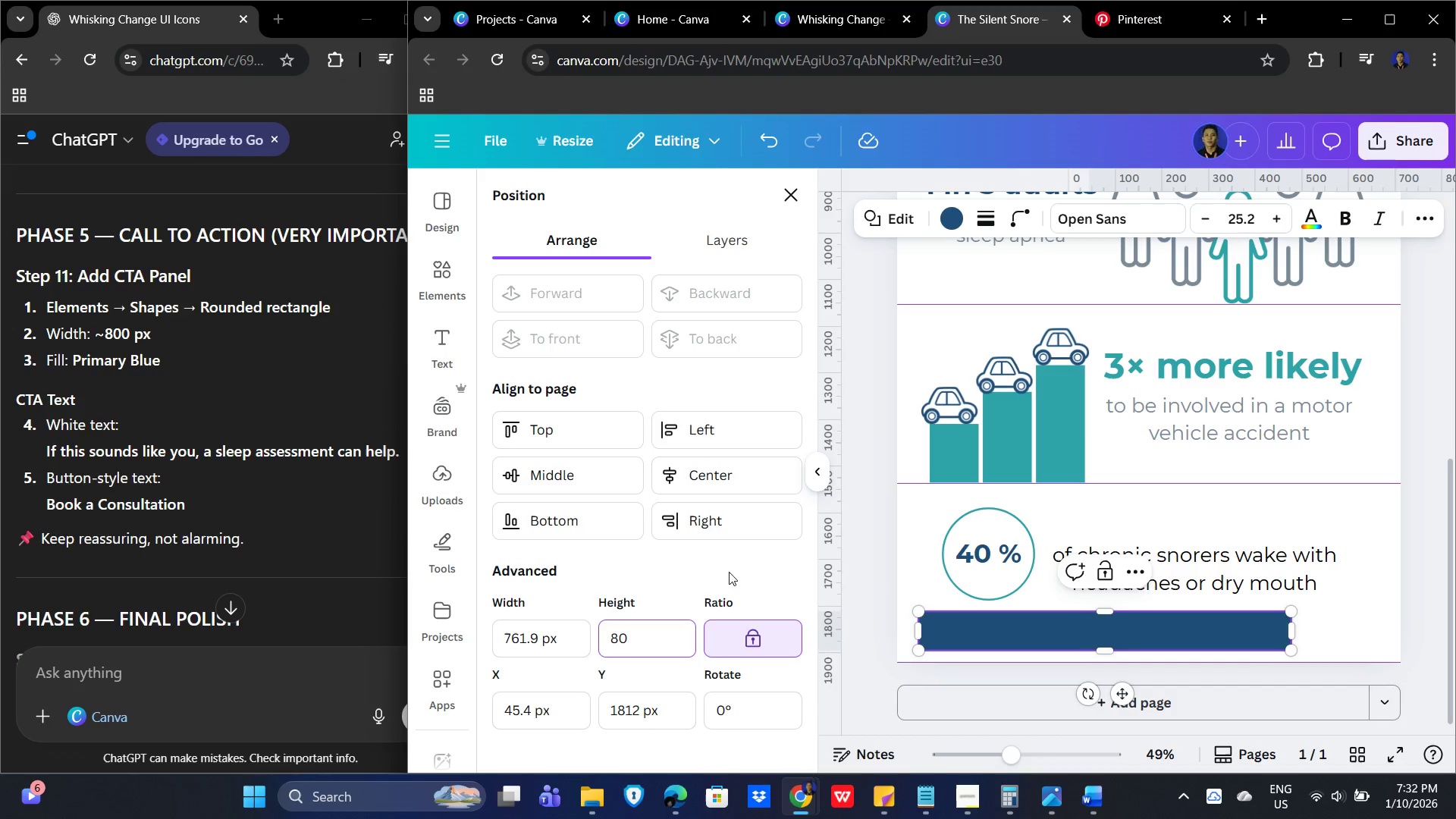 
left_click([743, 559])
 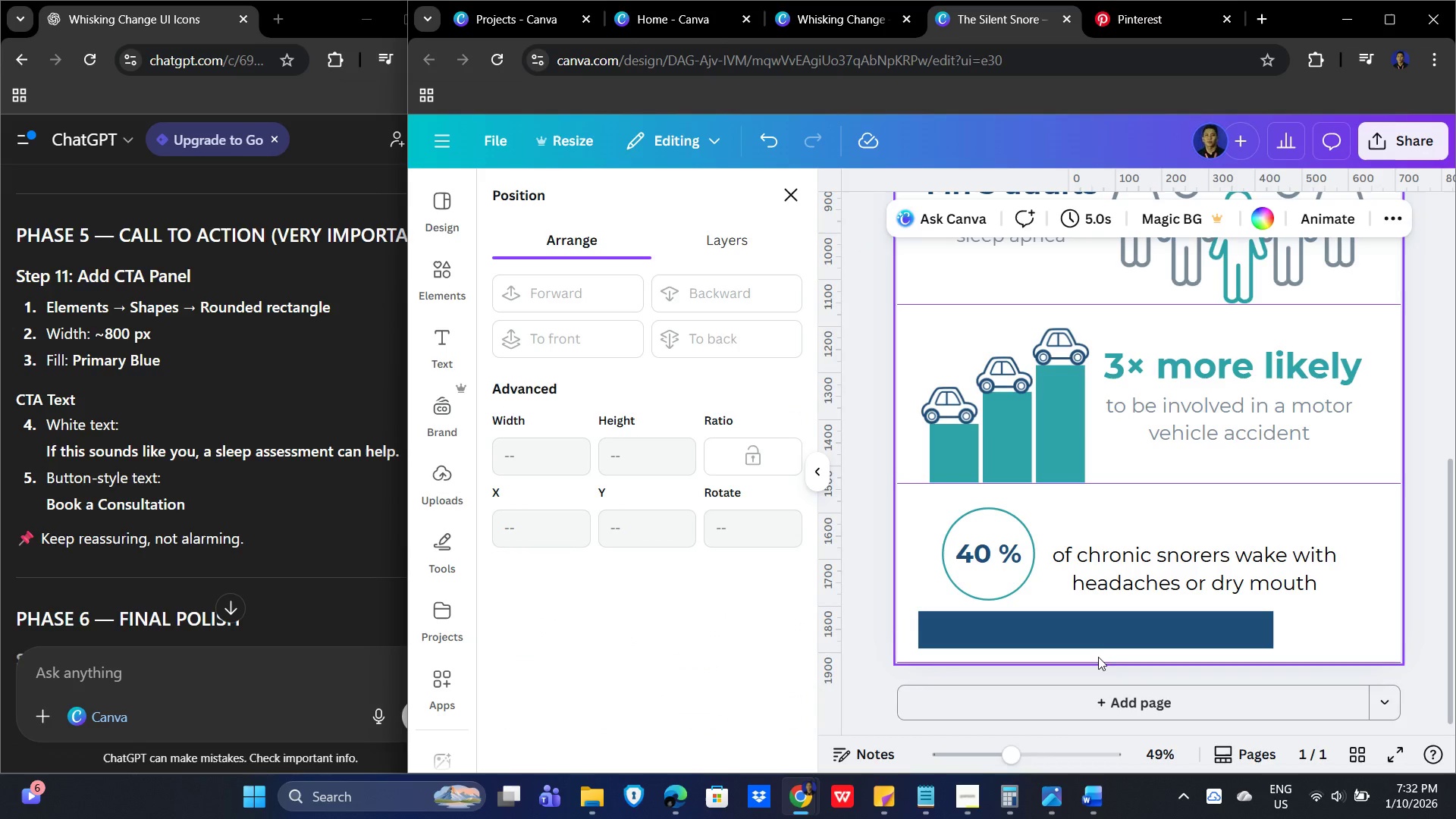 
left_click([1102, 632])
 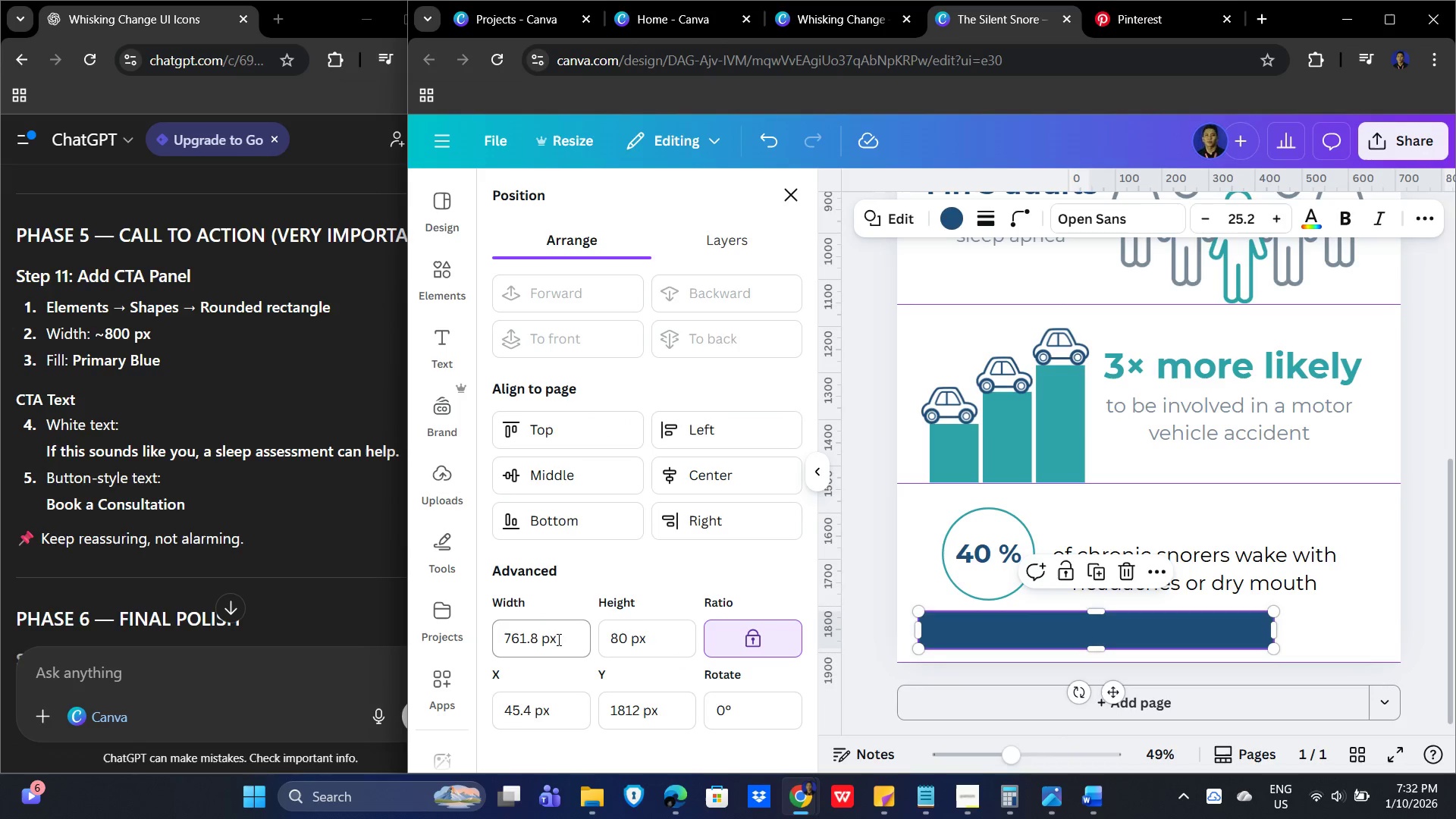 
left_click_drag(start_coordinate=[565, 638], to_coordinate=[469, 635])
 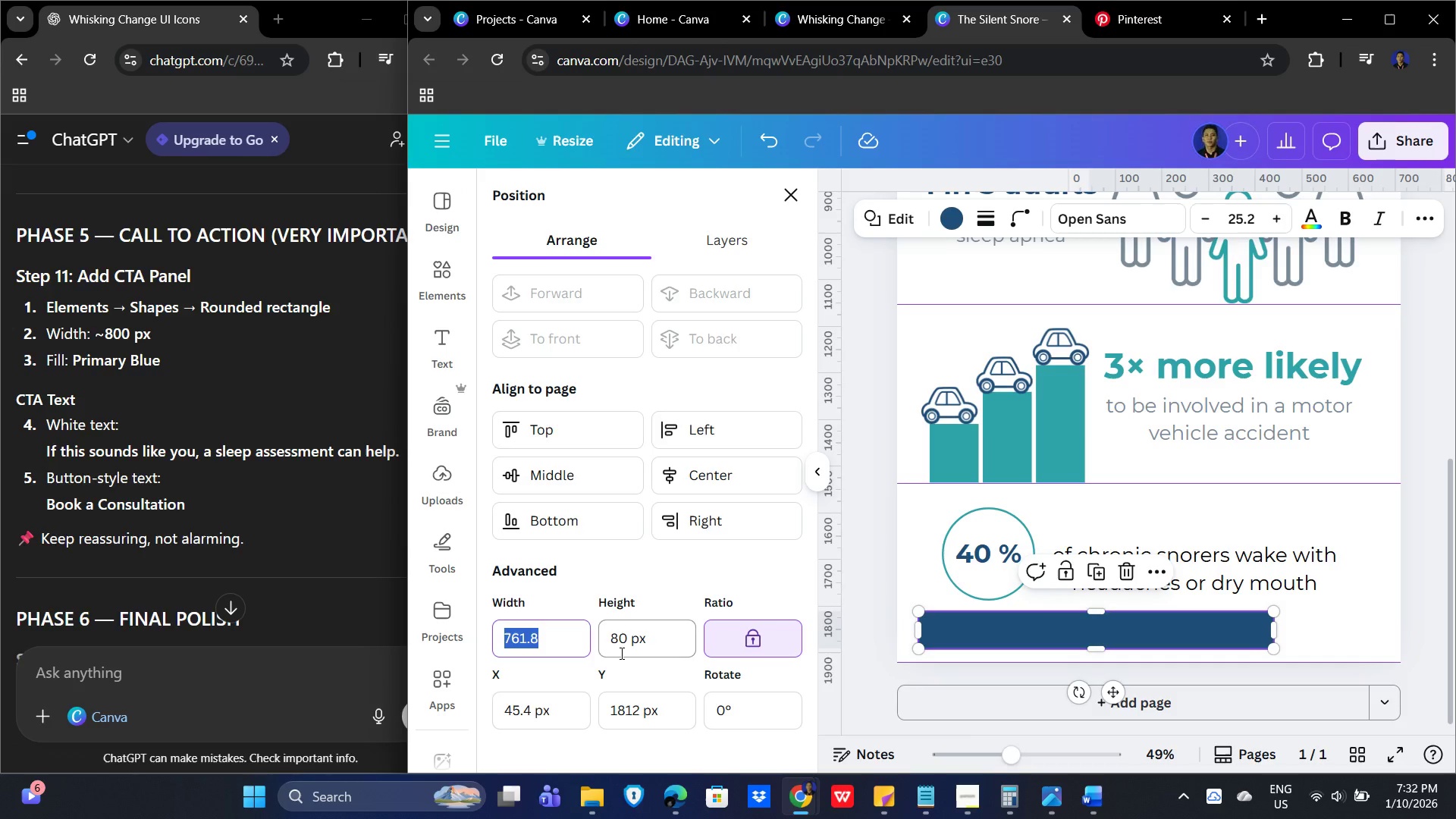 
key(Numpad8)
 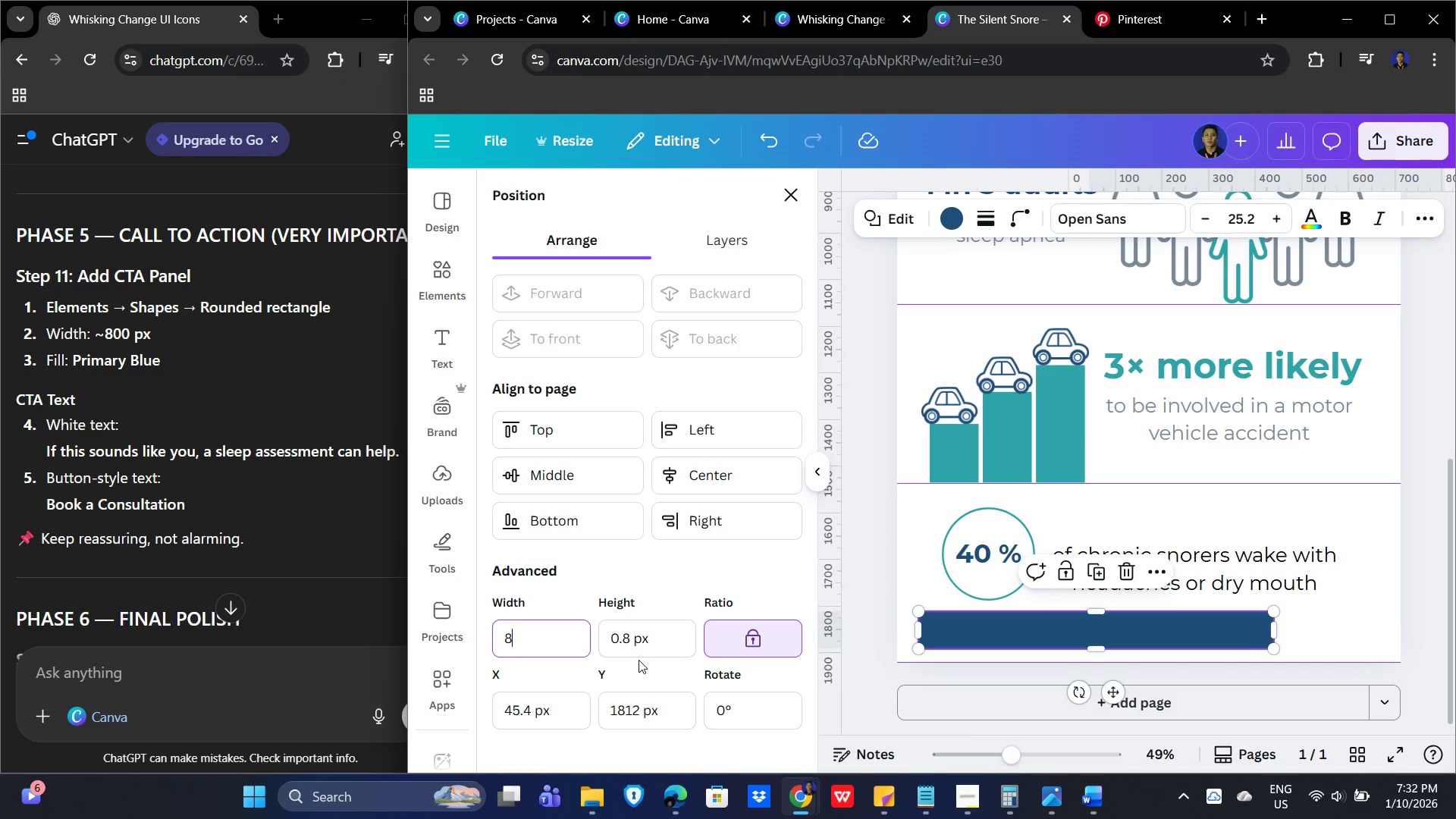 
key(Numpad0)
 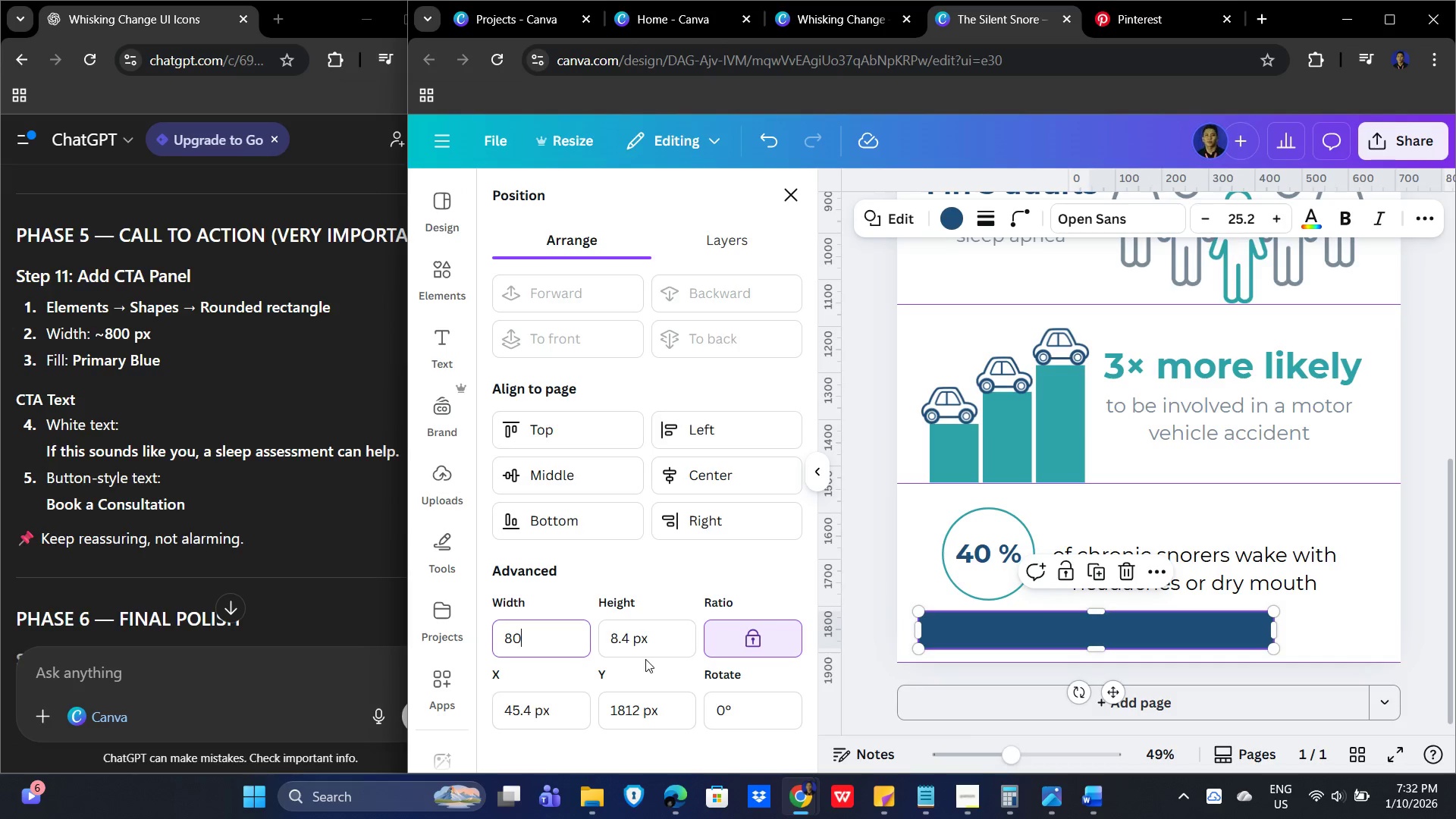 
key(Numpad0)
 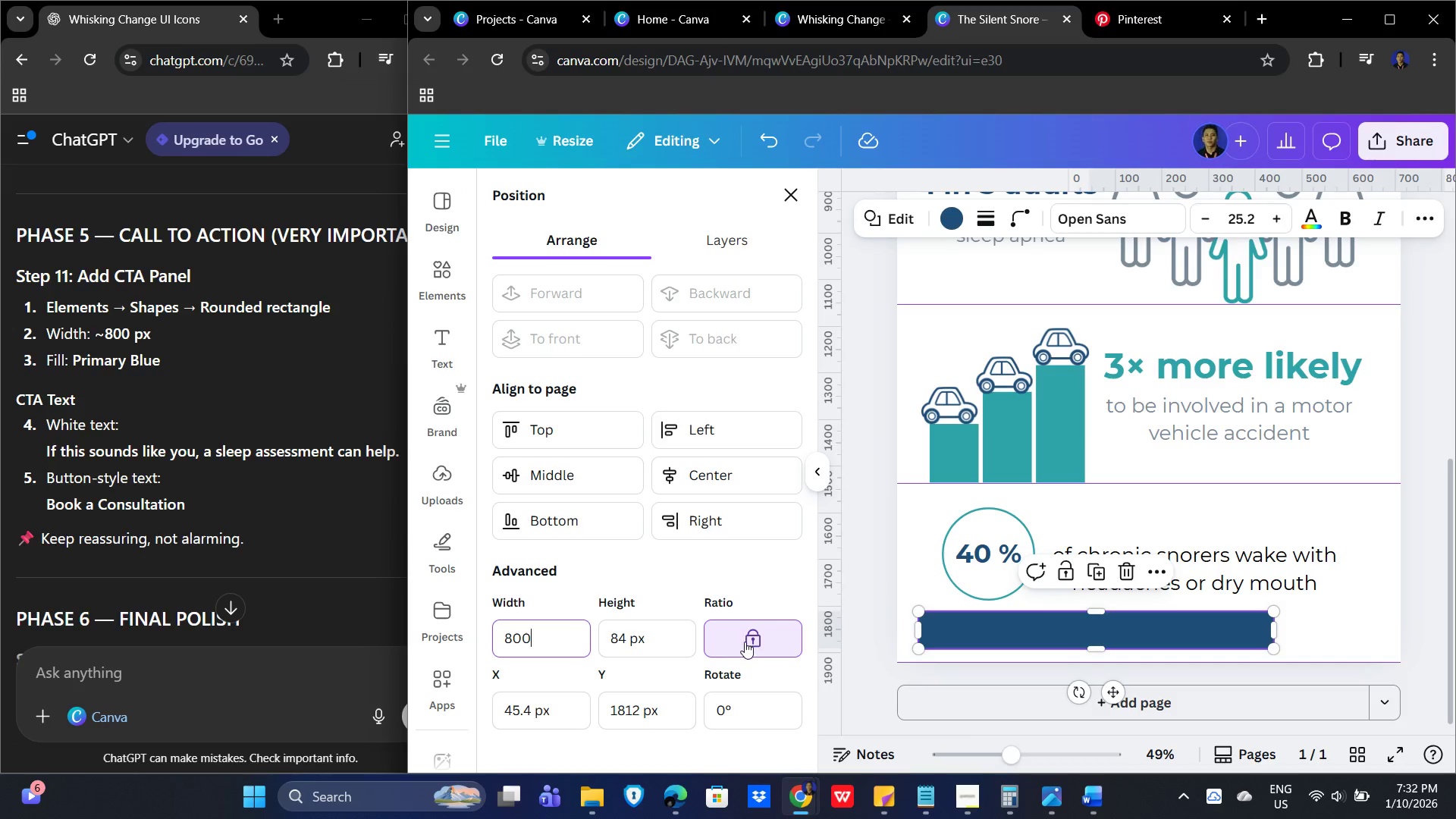 
left_click([747, 642])
 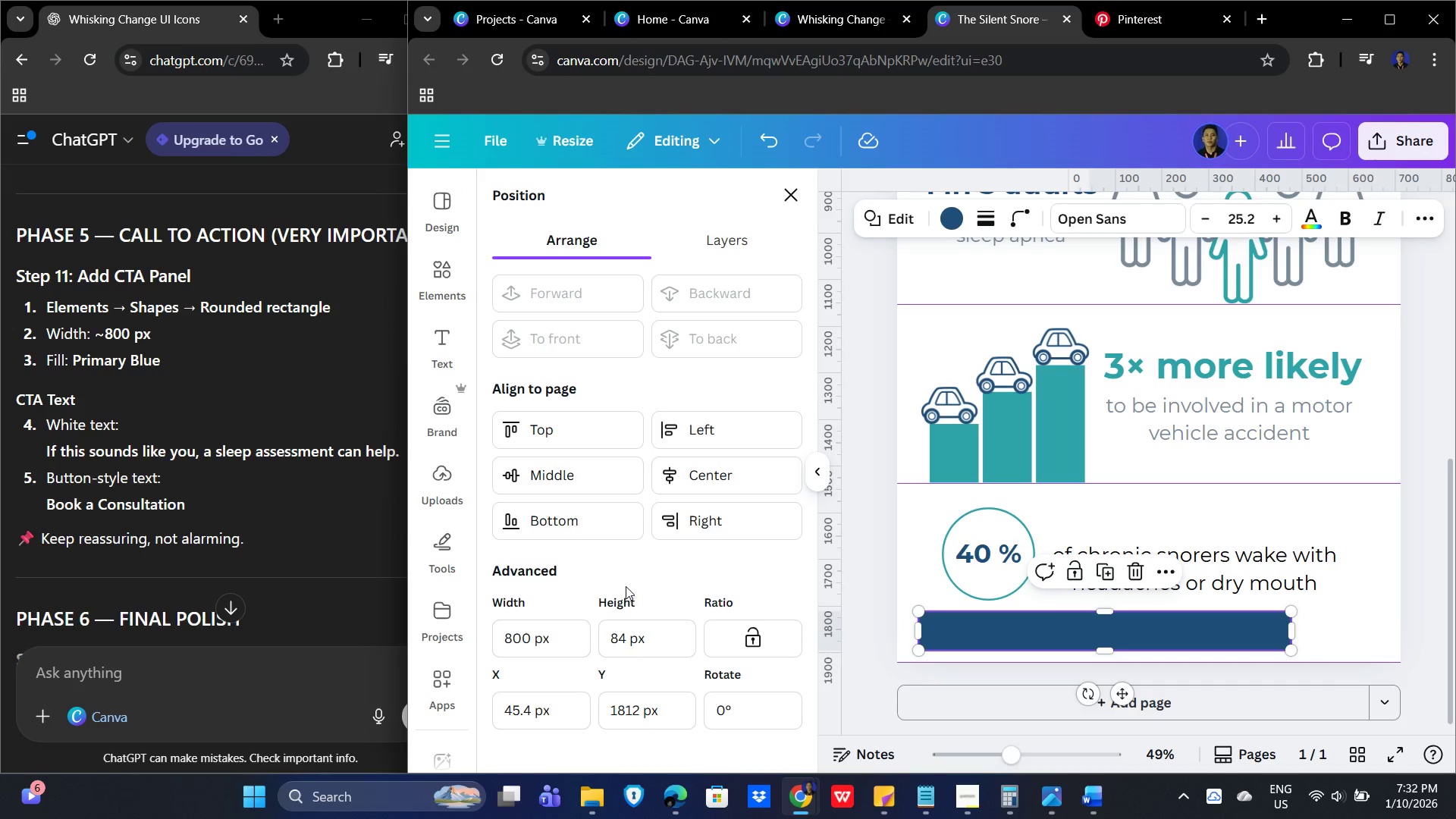 
left_click([691, 579])
 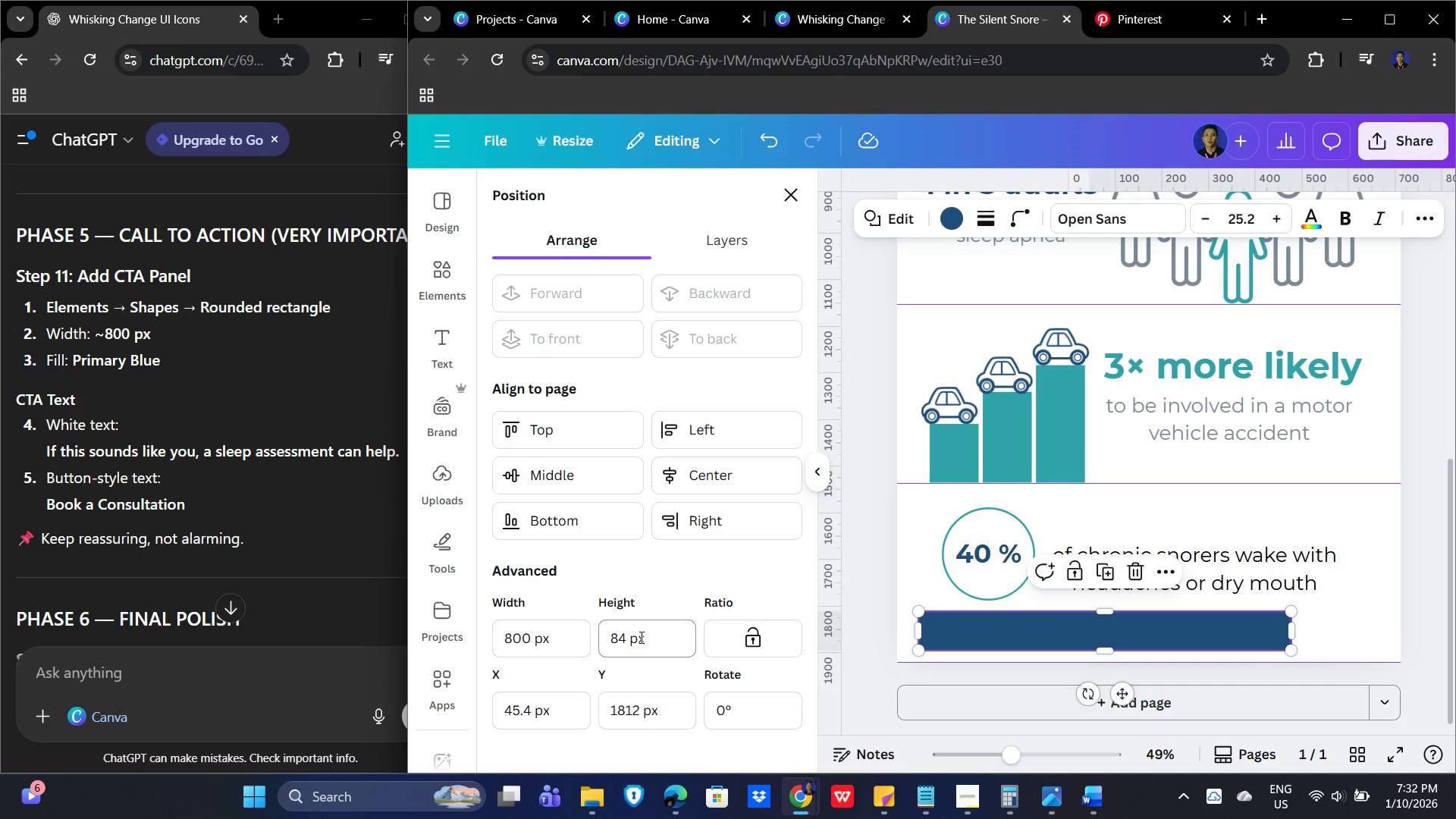 
left_click_drag(start_coordinate=[640, 637], to_coordinate=[588, 632])
 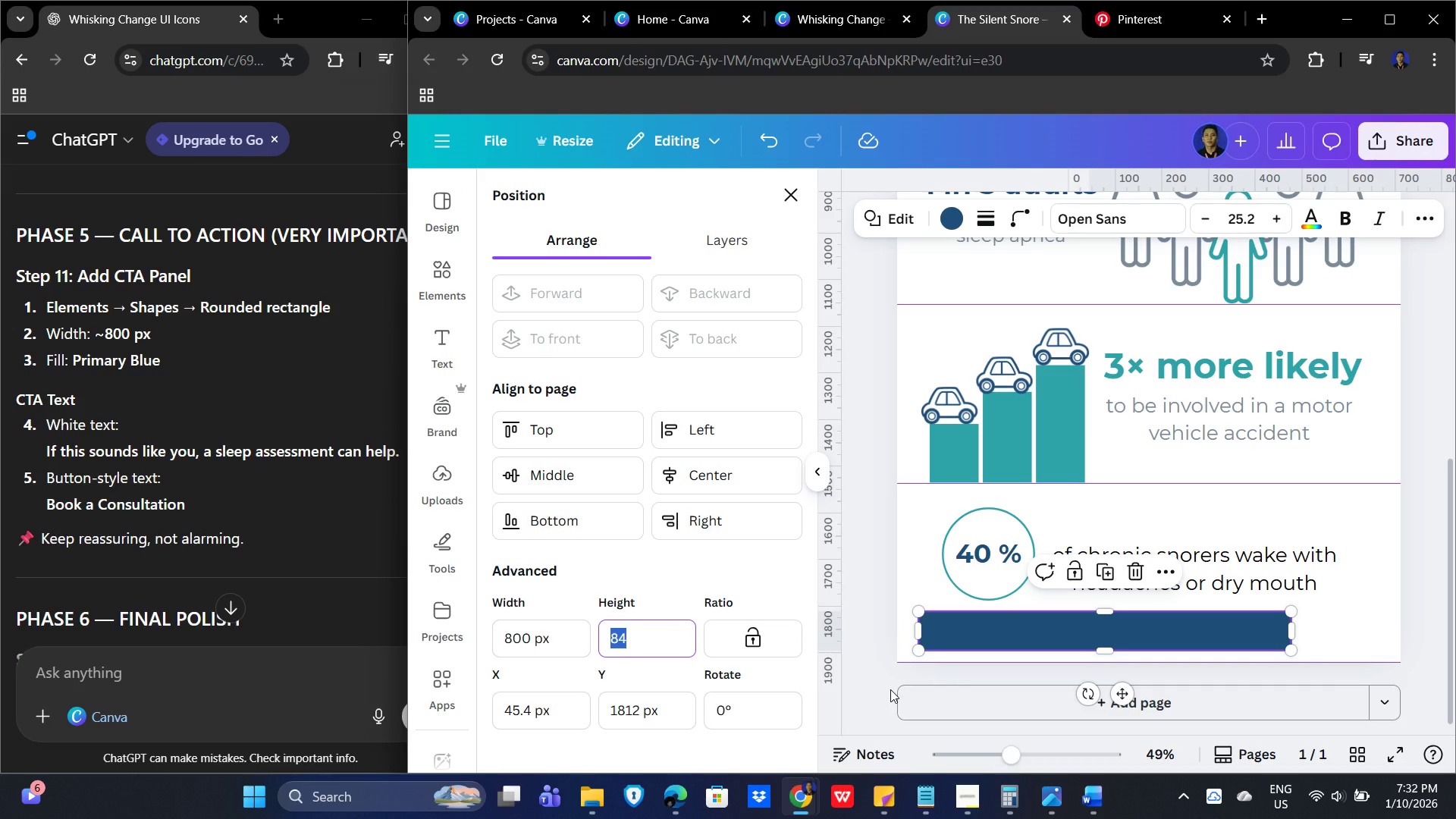 
key(Numpad1)
 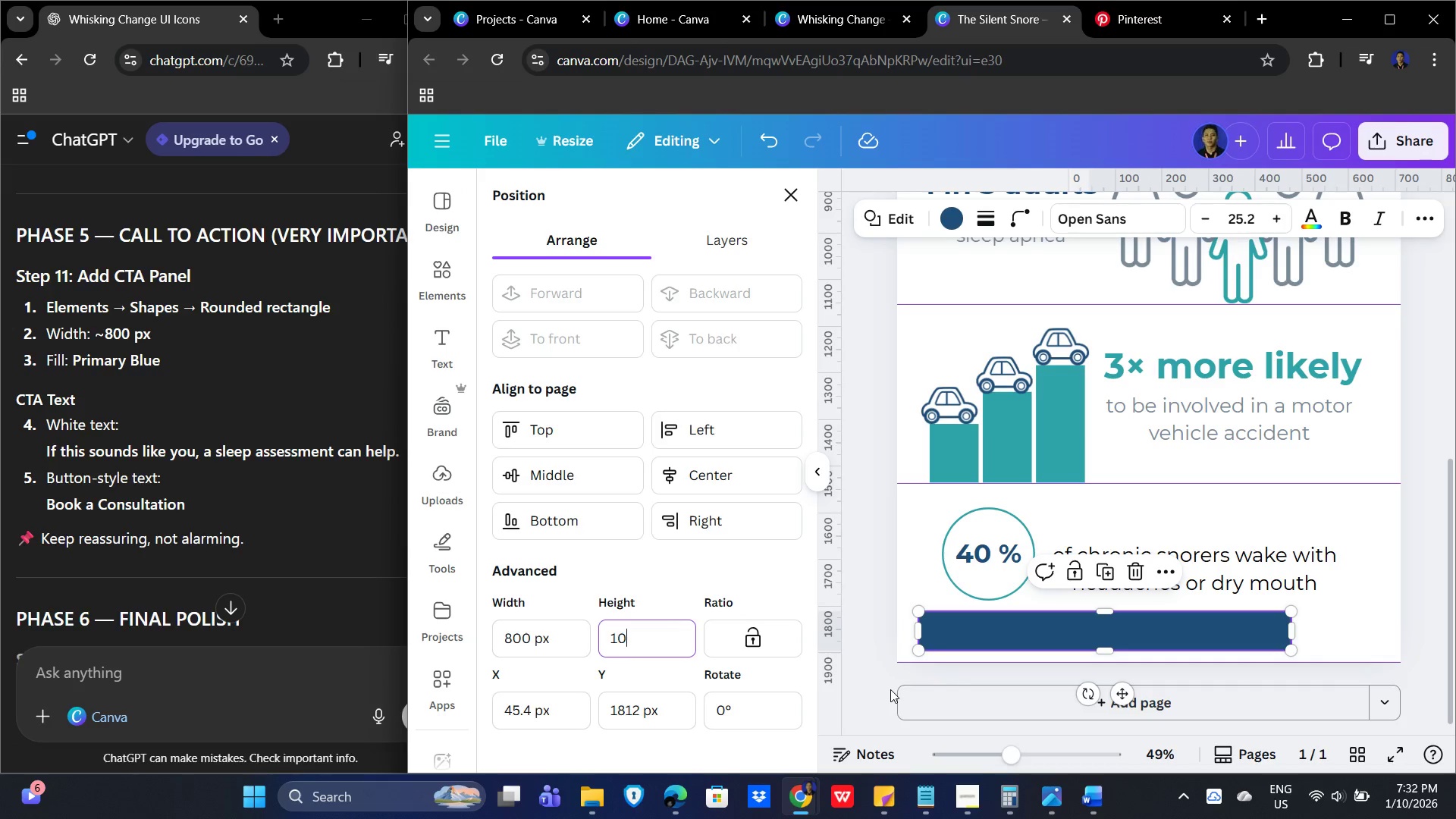 
key(Numpad0)
 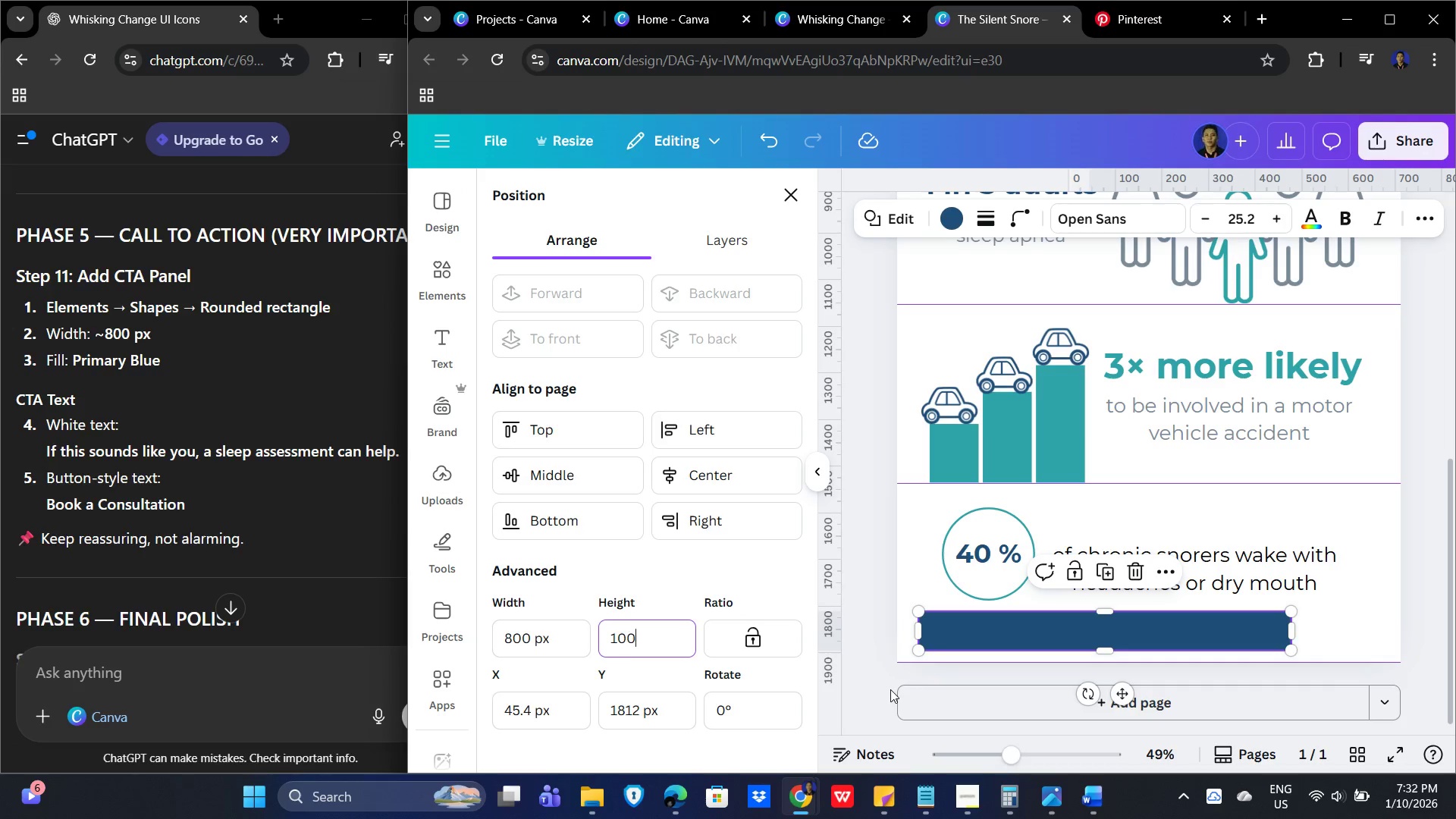 
key(Numpad0)
 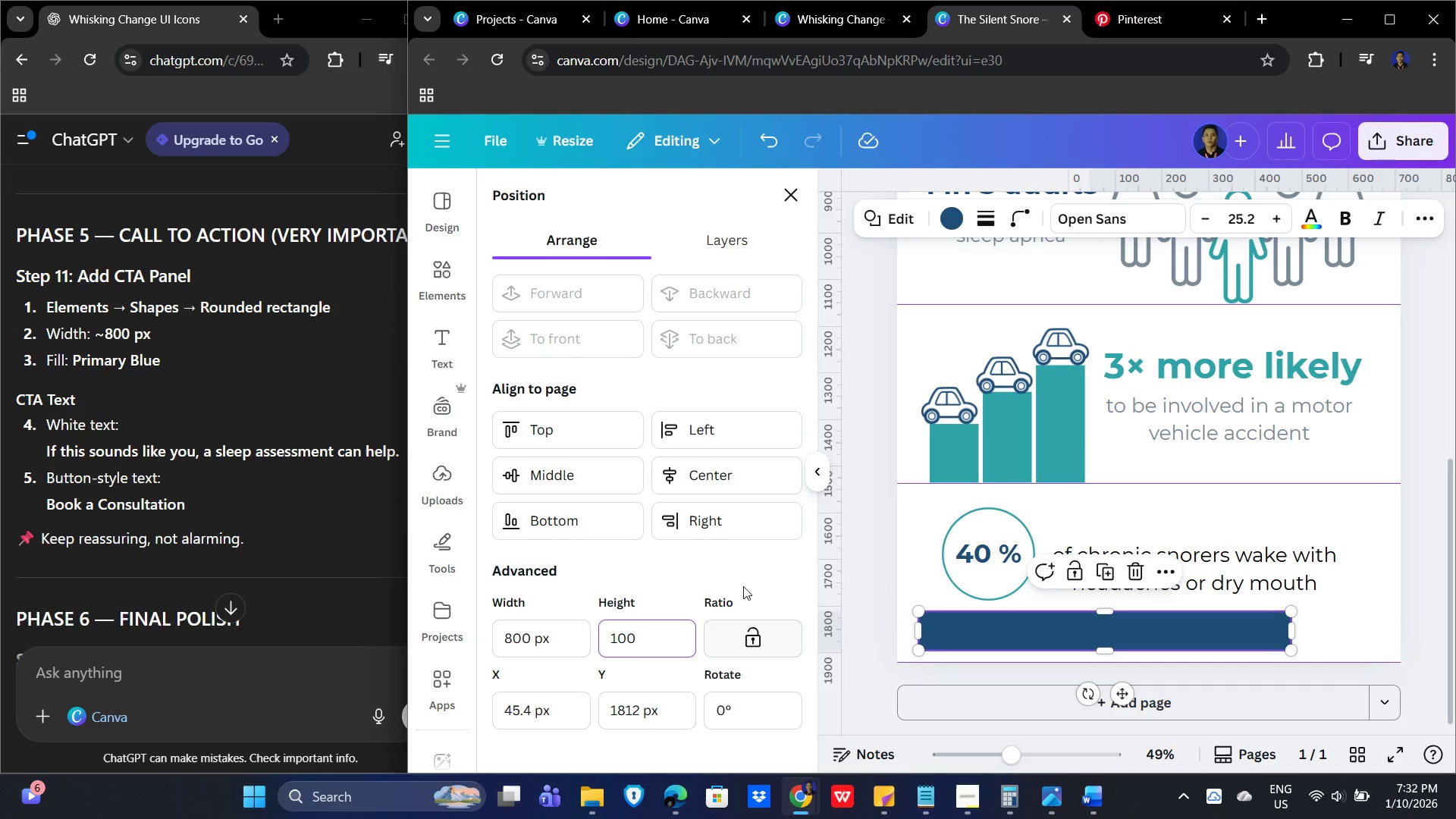 
left_click([729, 579])
 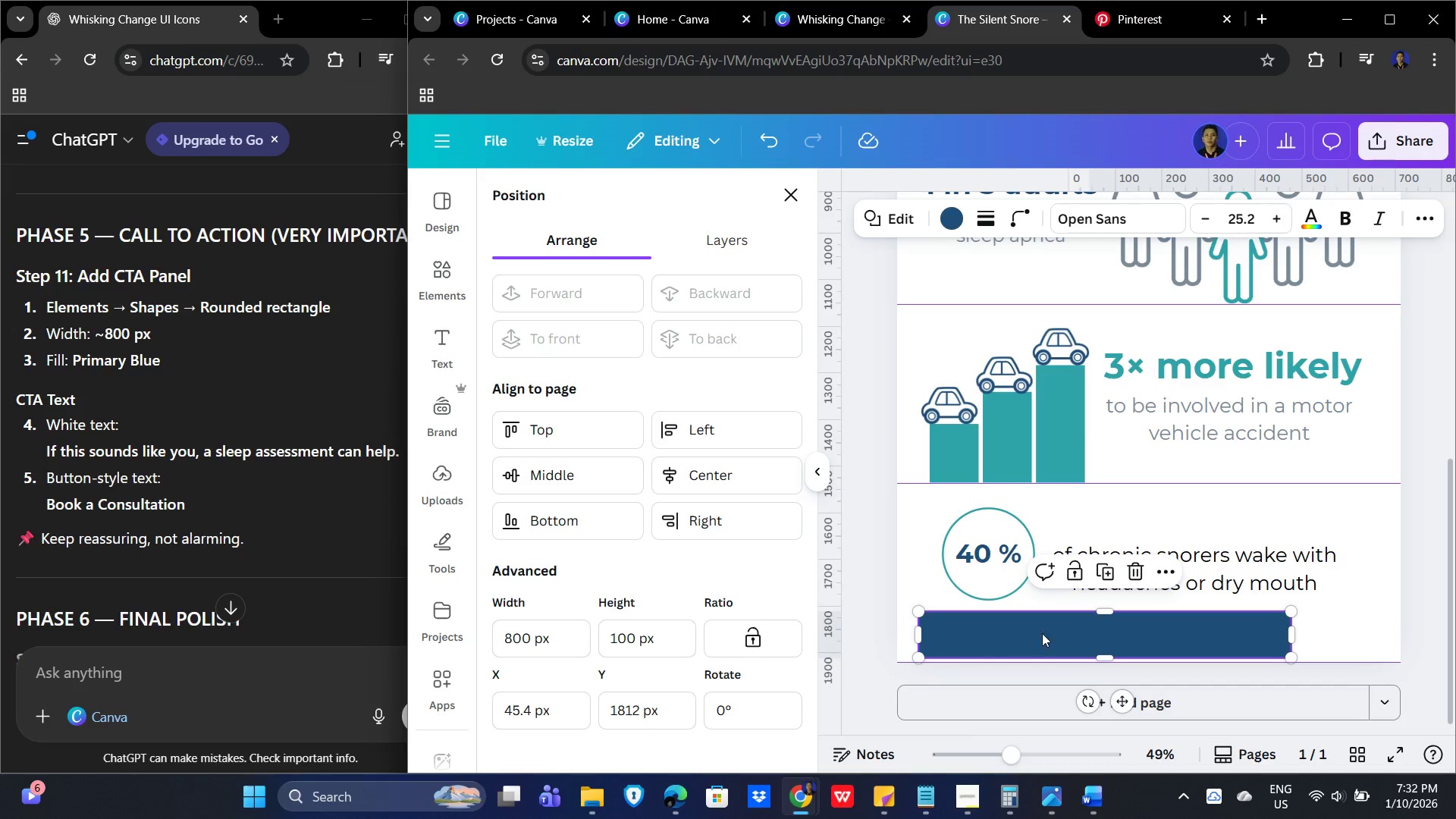 
left_click_drag(start_coordinate=[1097, 632], to_coordinate=[1153, 629])
 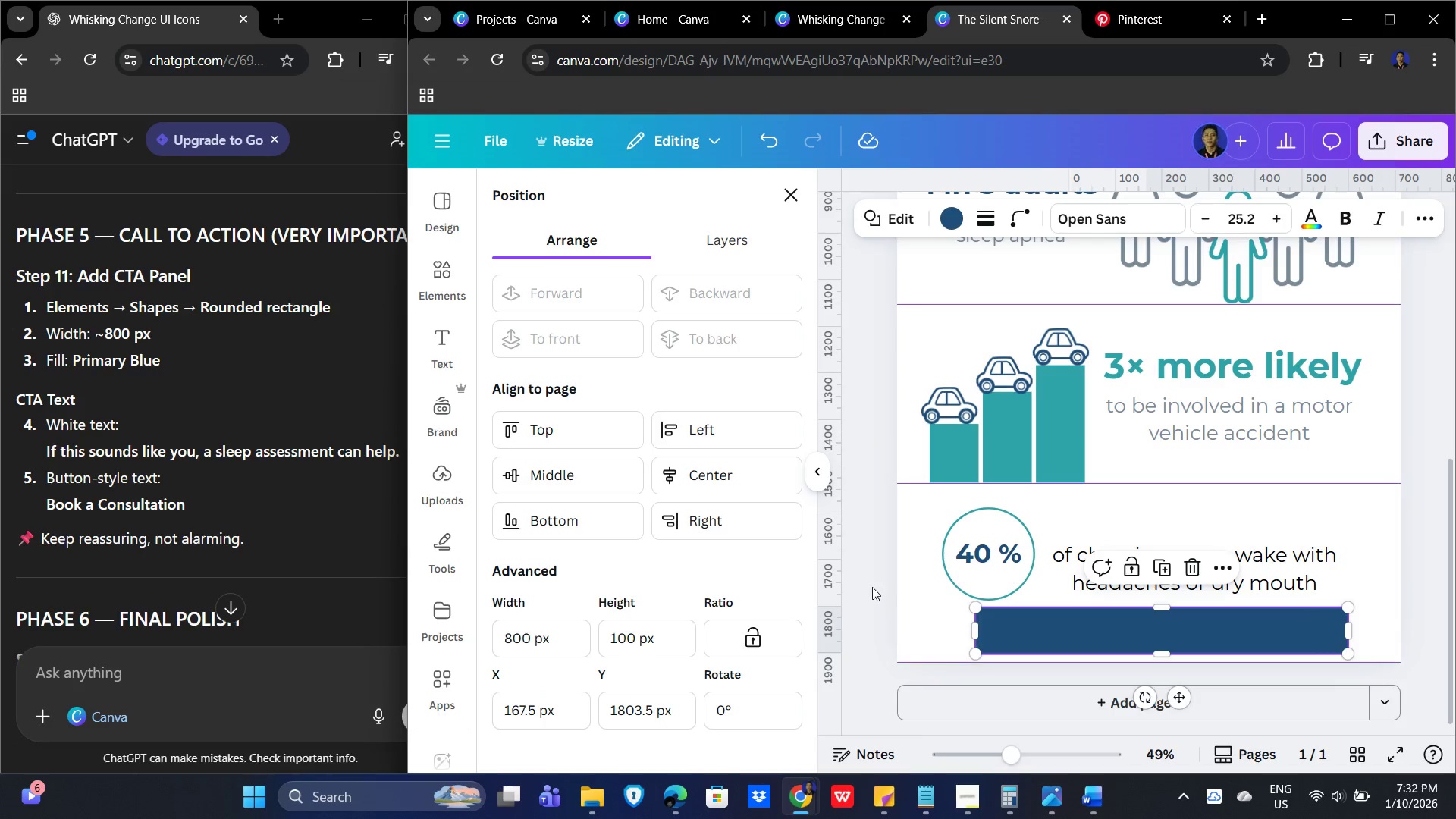 
left_click([871, 587])
 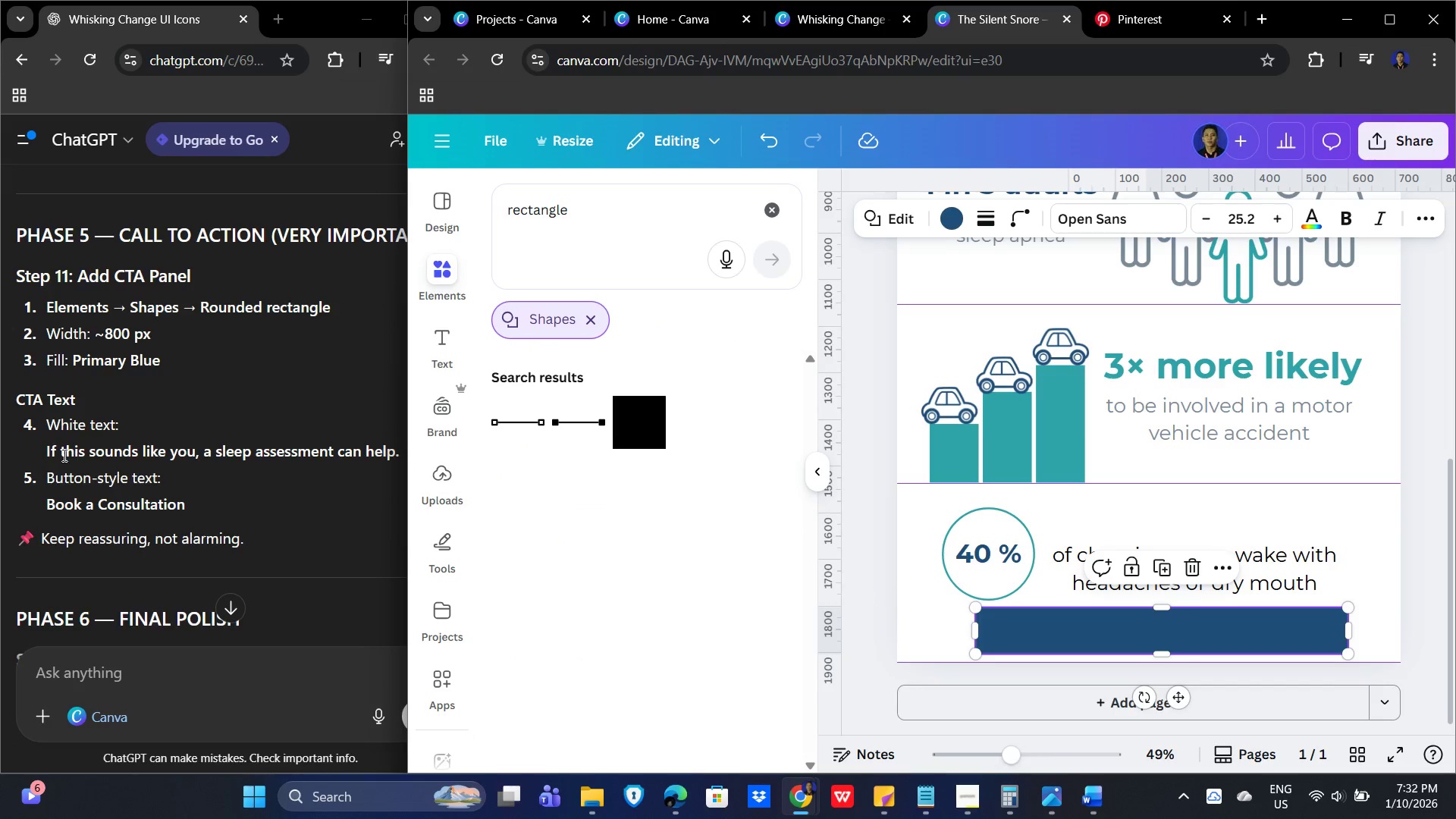 
wait(7.92)
 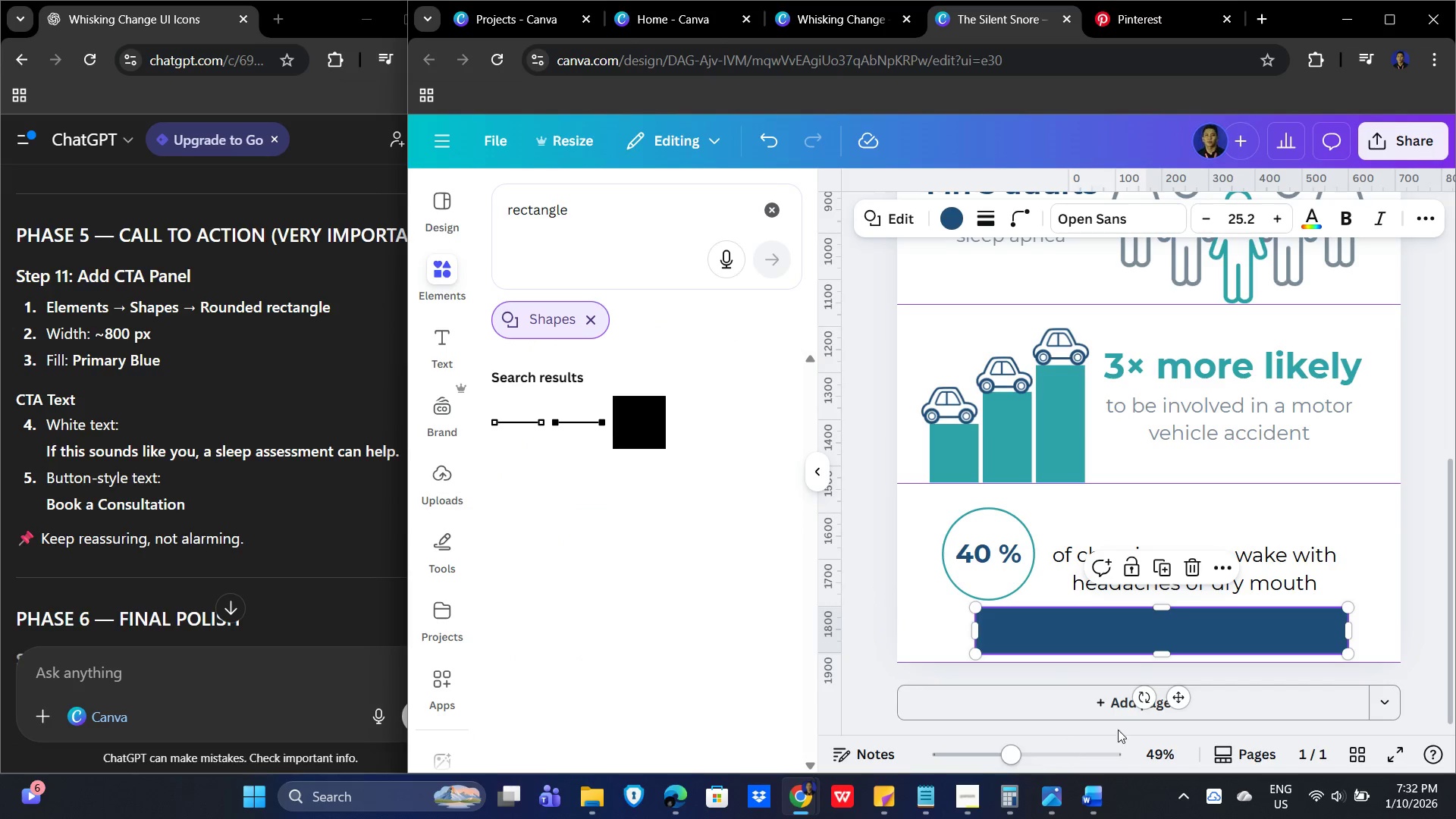 
left_click_drag(start_coordinate=[42, 449], to_coordinate=[433, 452])
 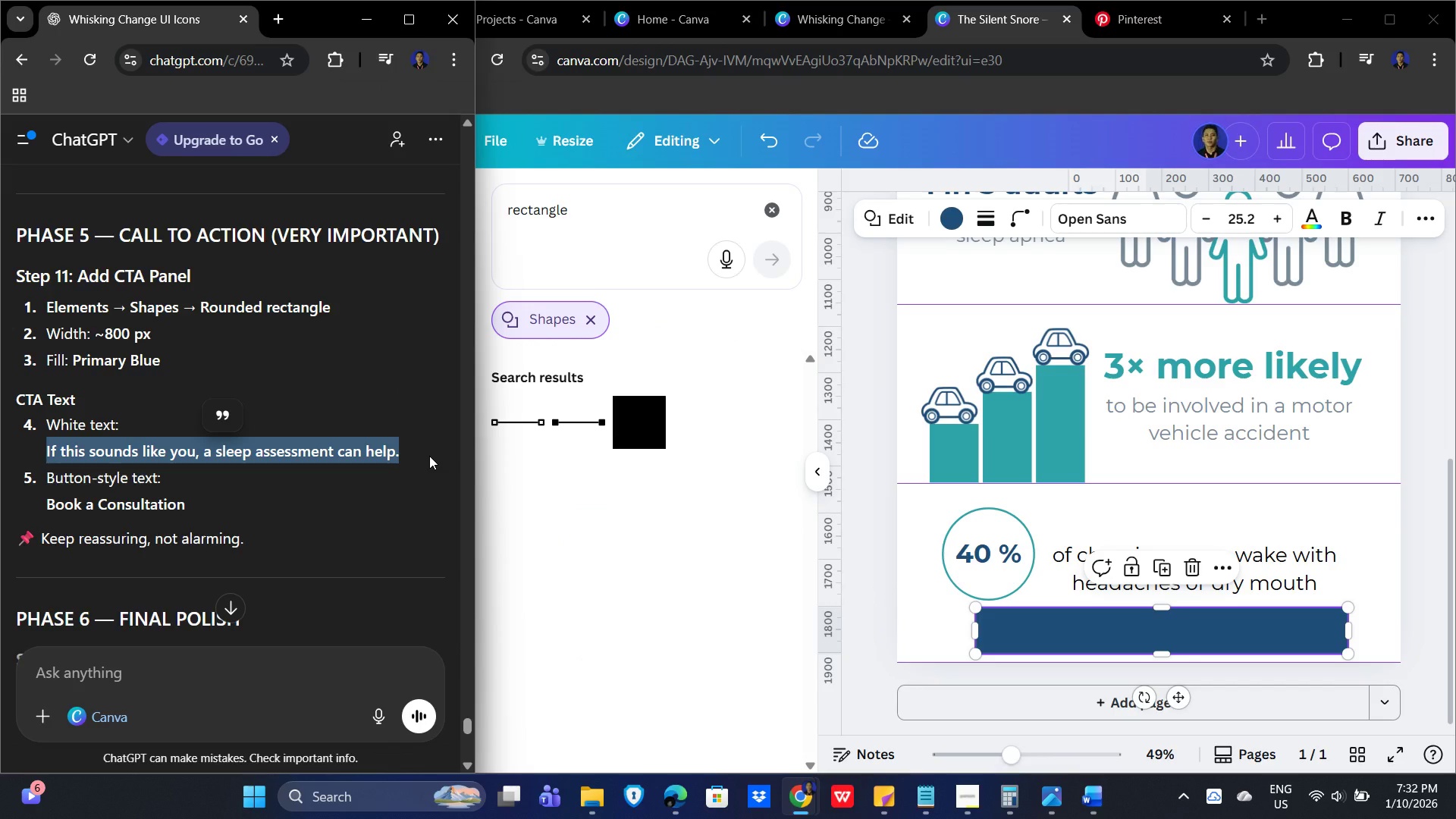 
key(Control+C)
 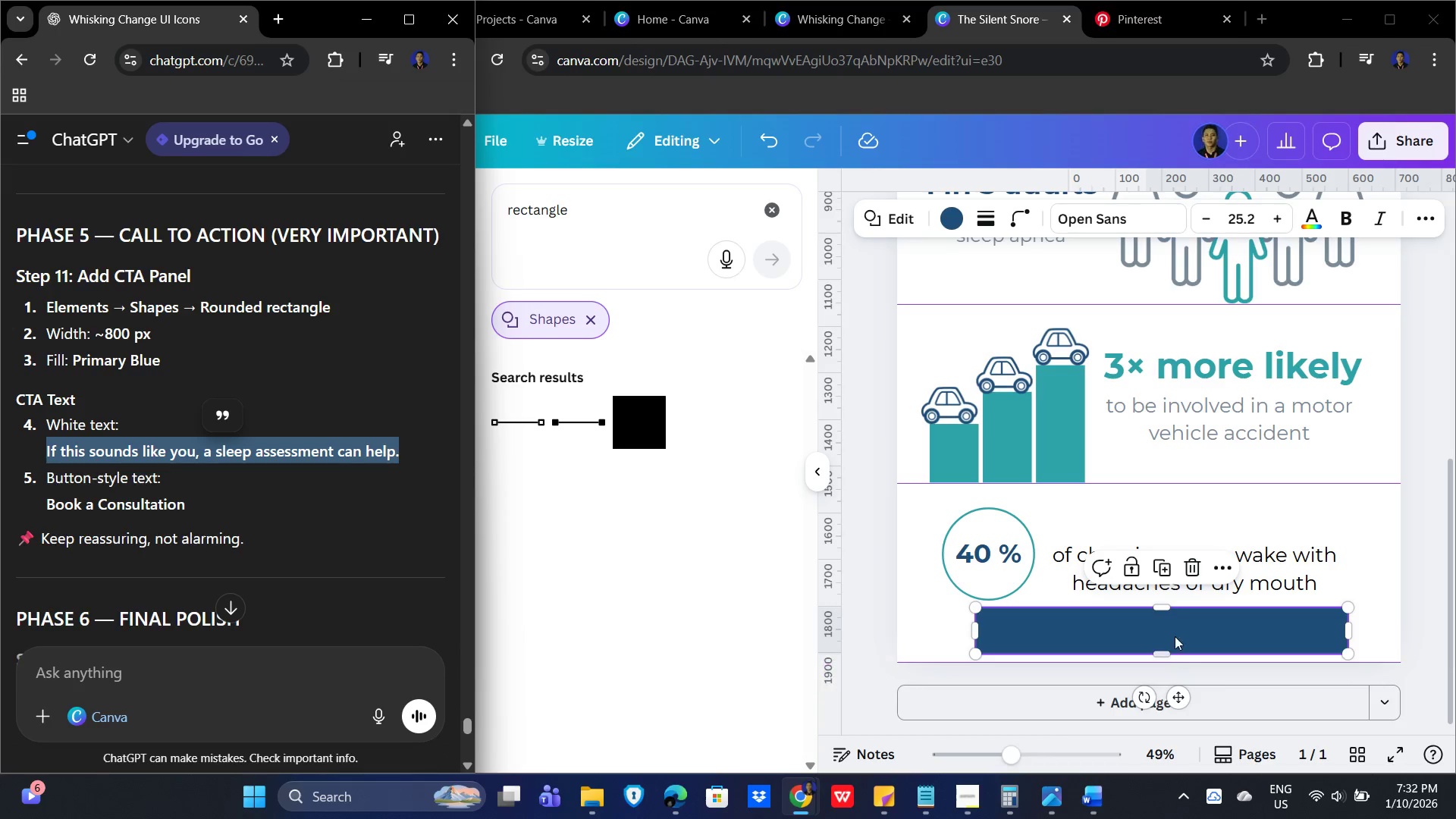 
left_click([1174, 635])
 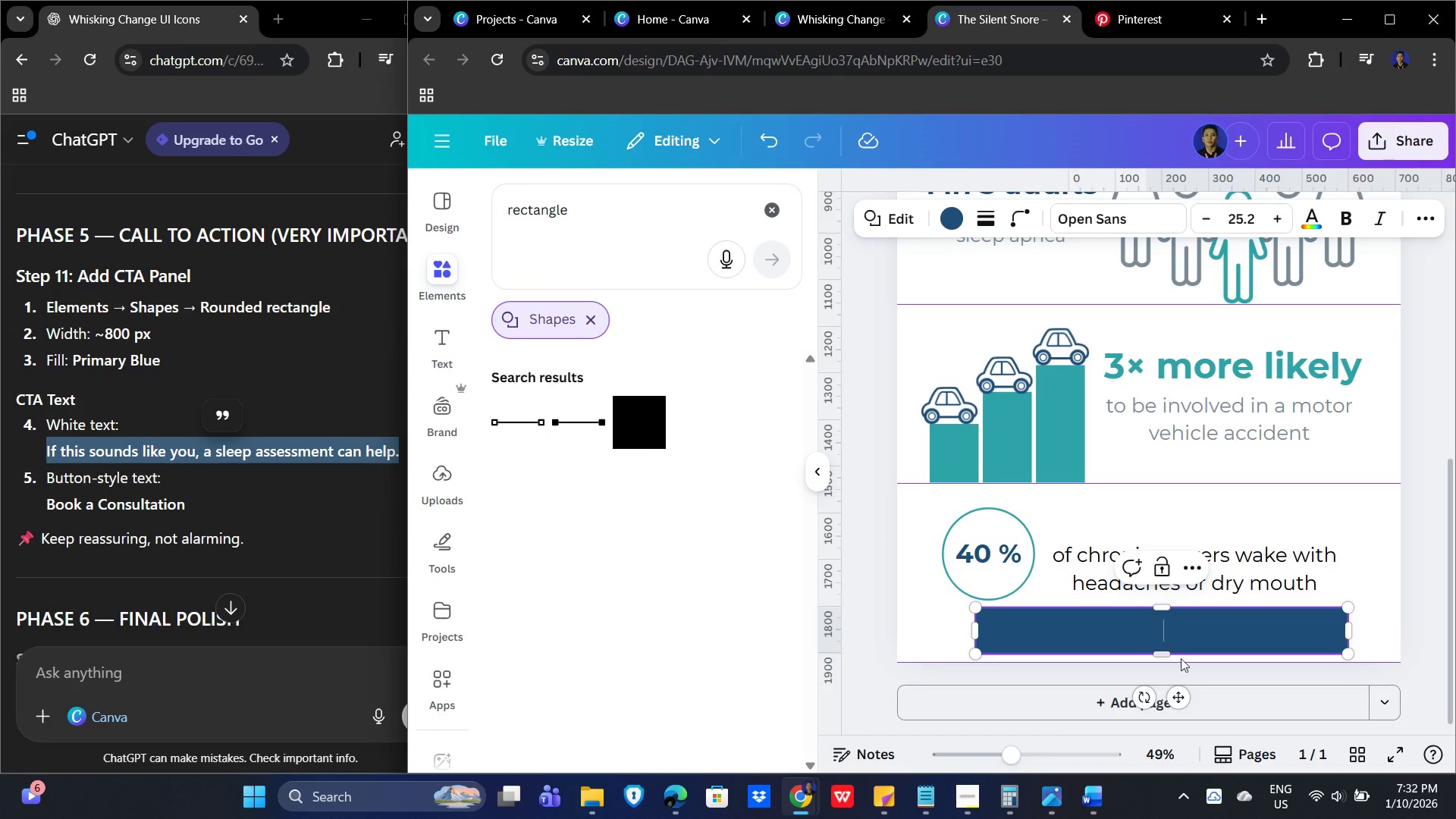 
hold_key(key=ControlLeft, duration=1.5)
 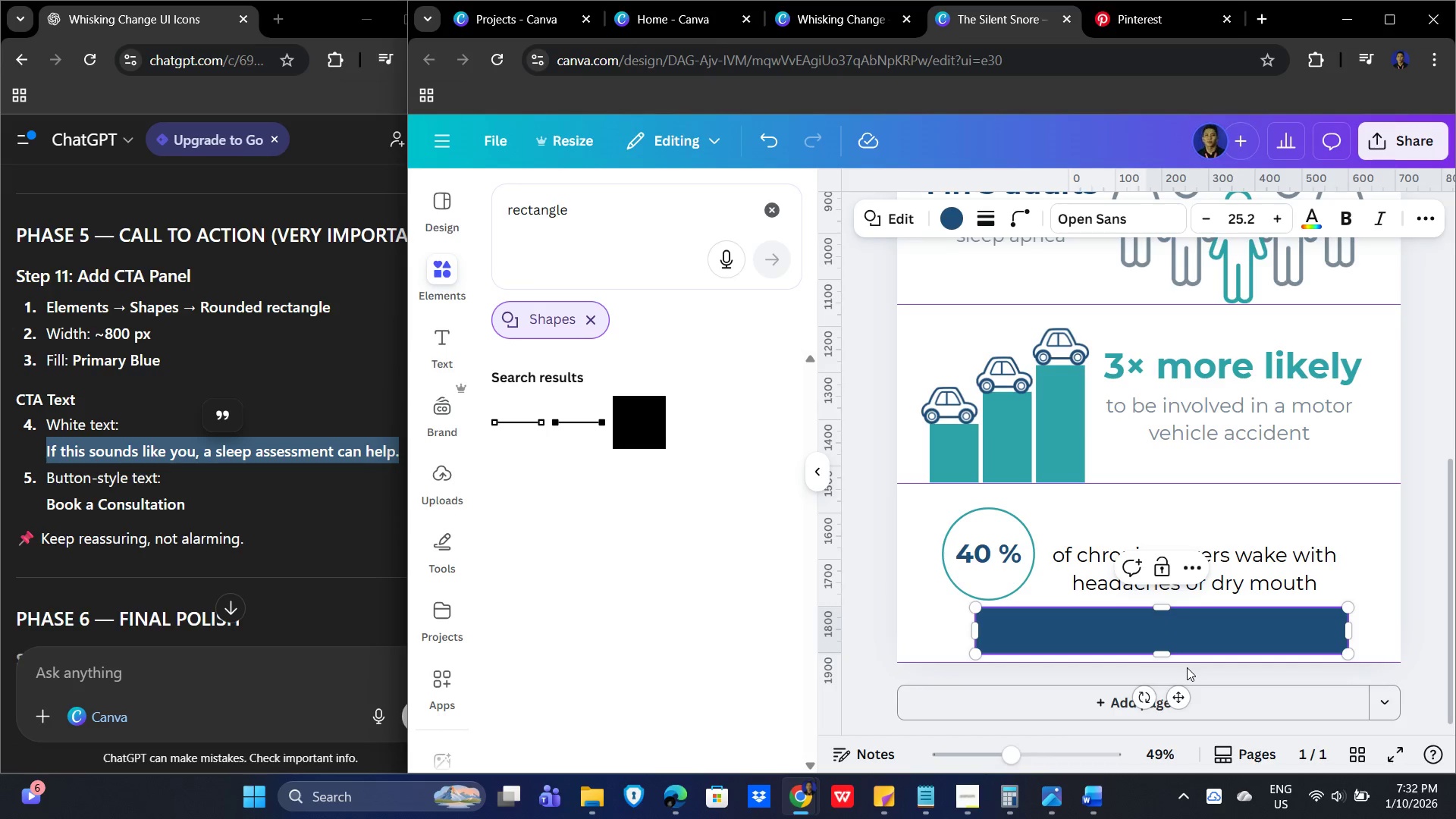 
hold_key(key=ControlLeft, duration=1.52)
 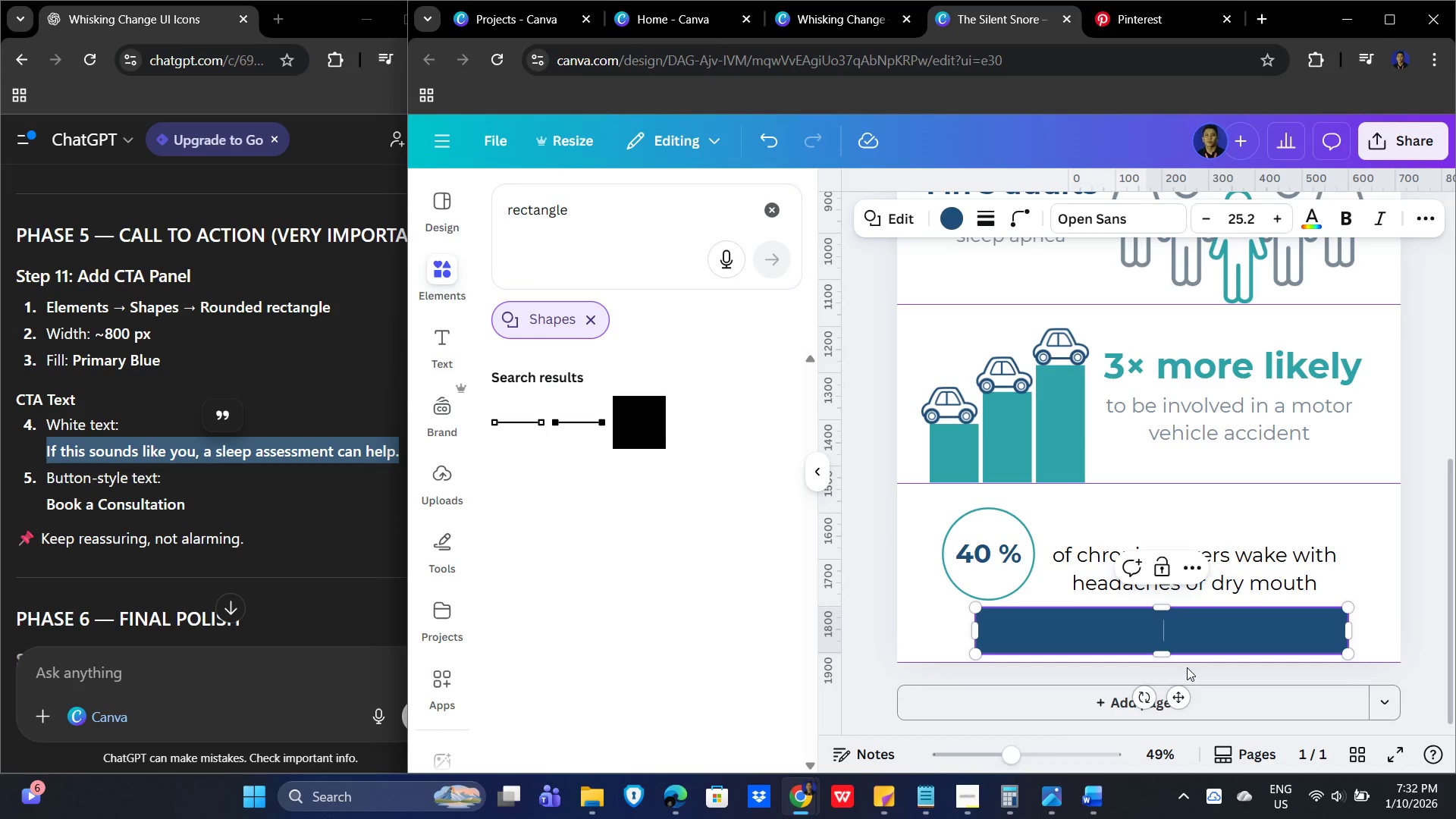 
hold_key(key=ControlLeft, duration=1.51)
 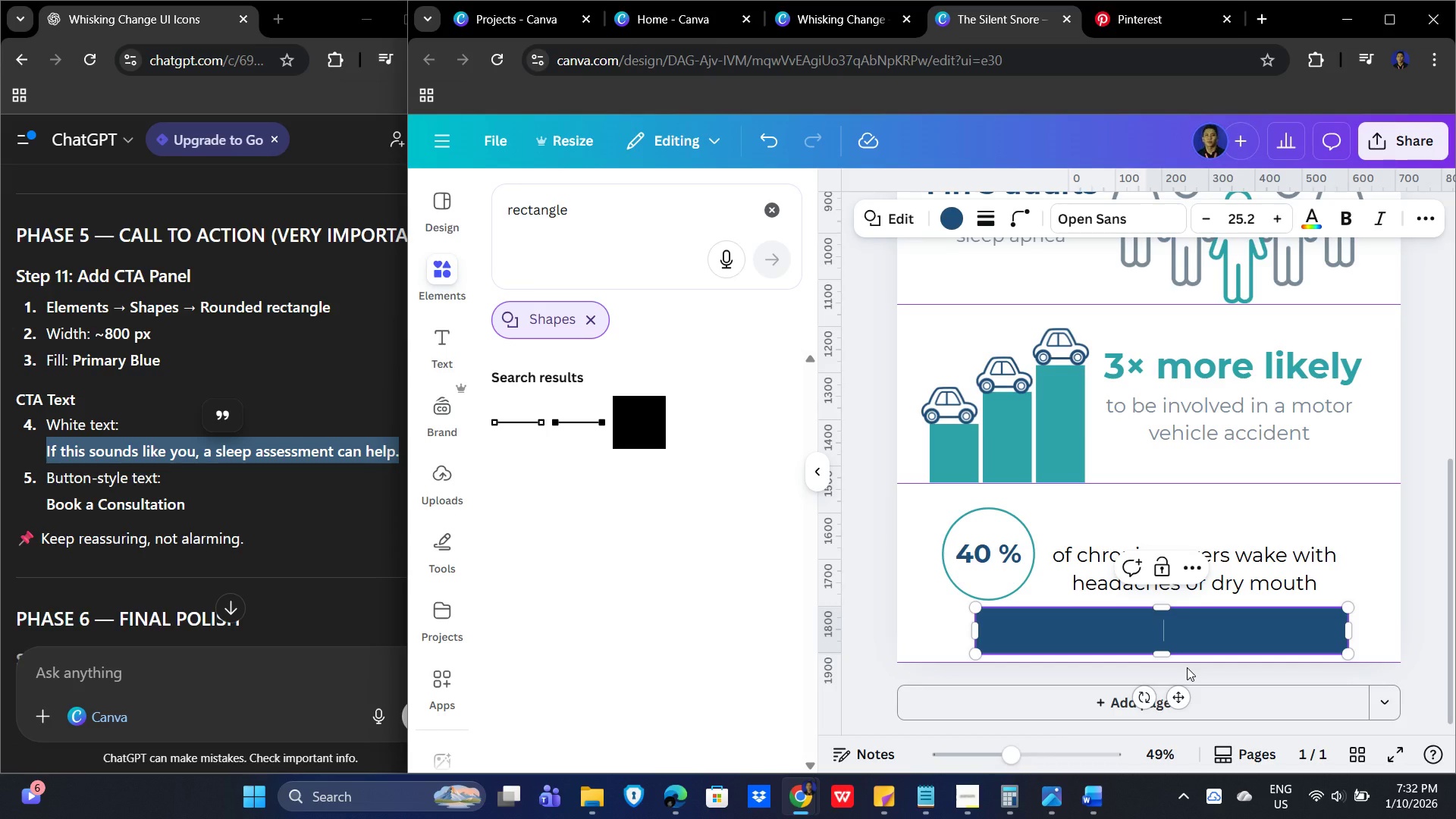 
key(Control+V)
 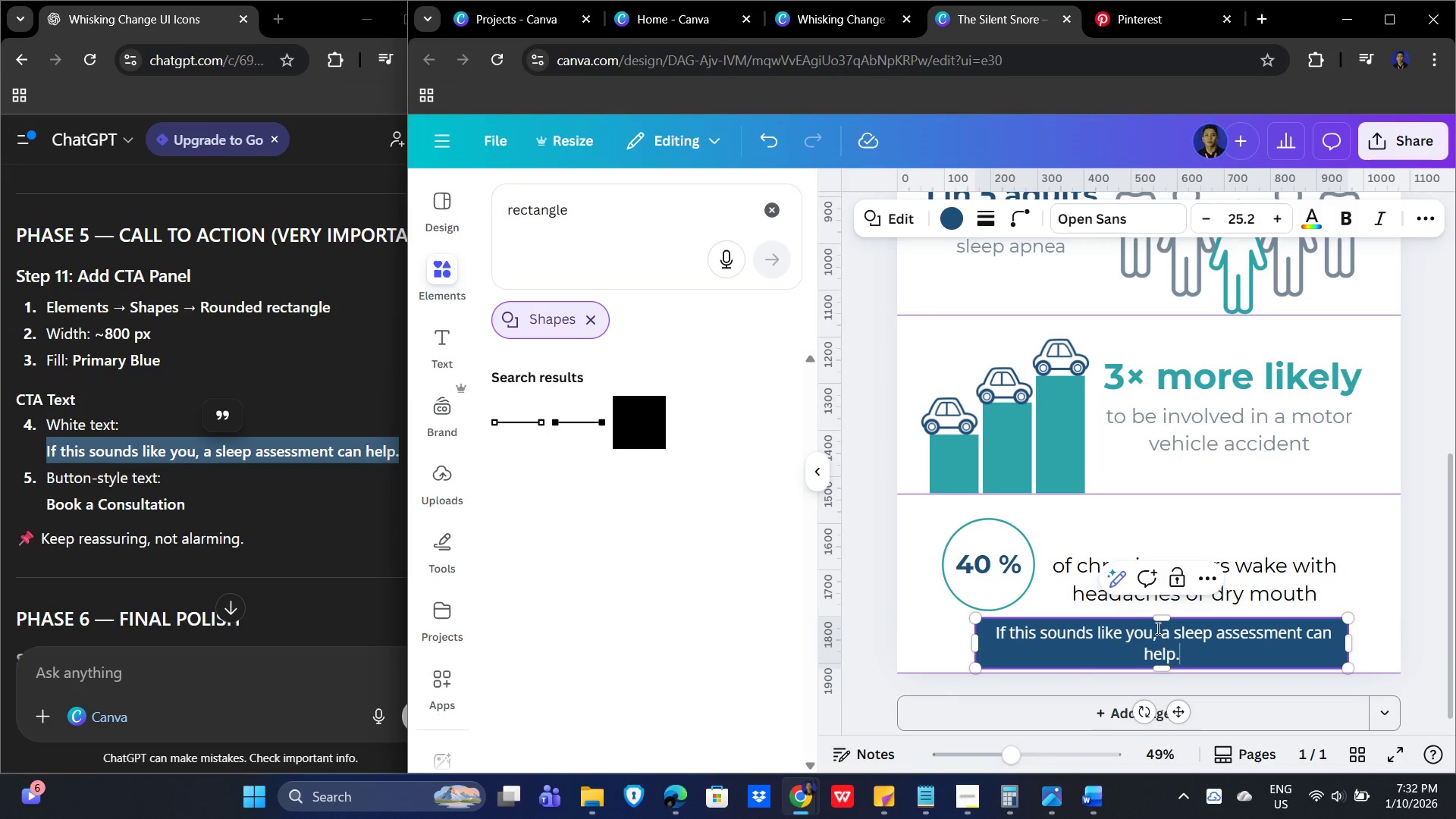 
left_click_drag(start_coordinate=[1184, 654], to_coordinate=[980, 635])
 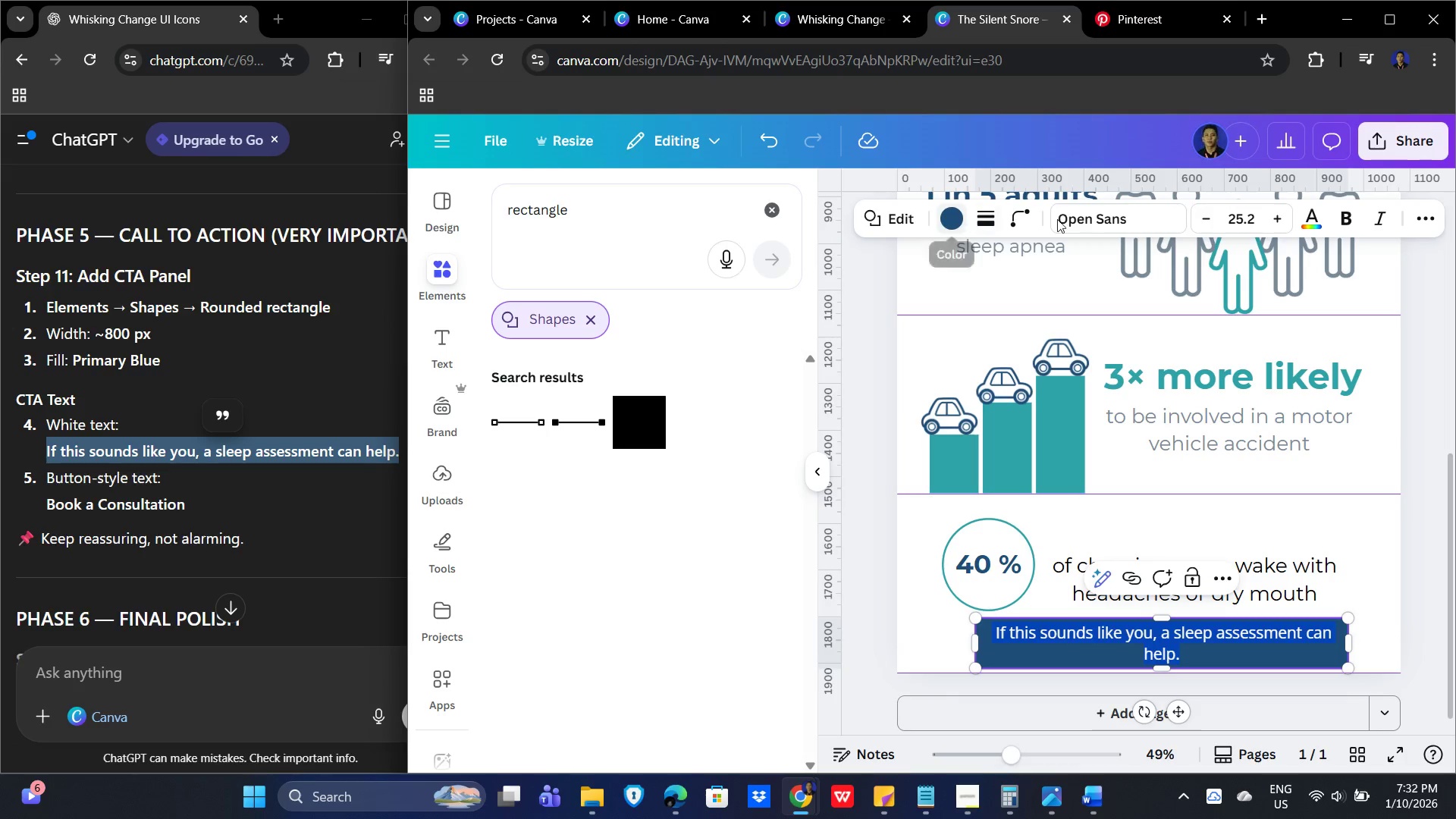 
double_click([1203, 220])
 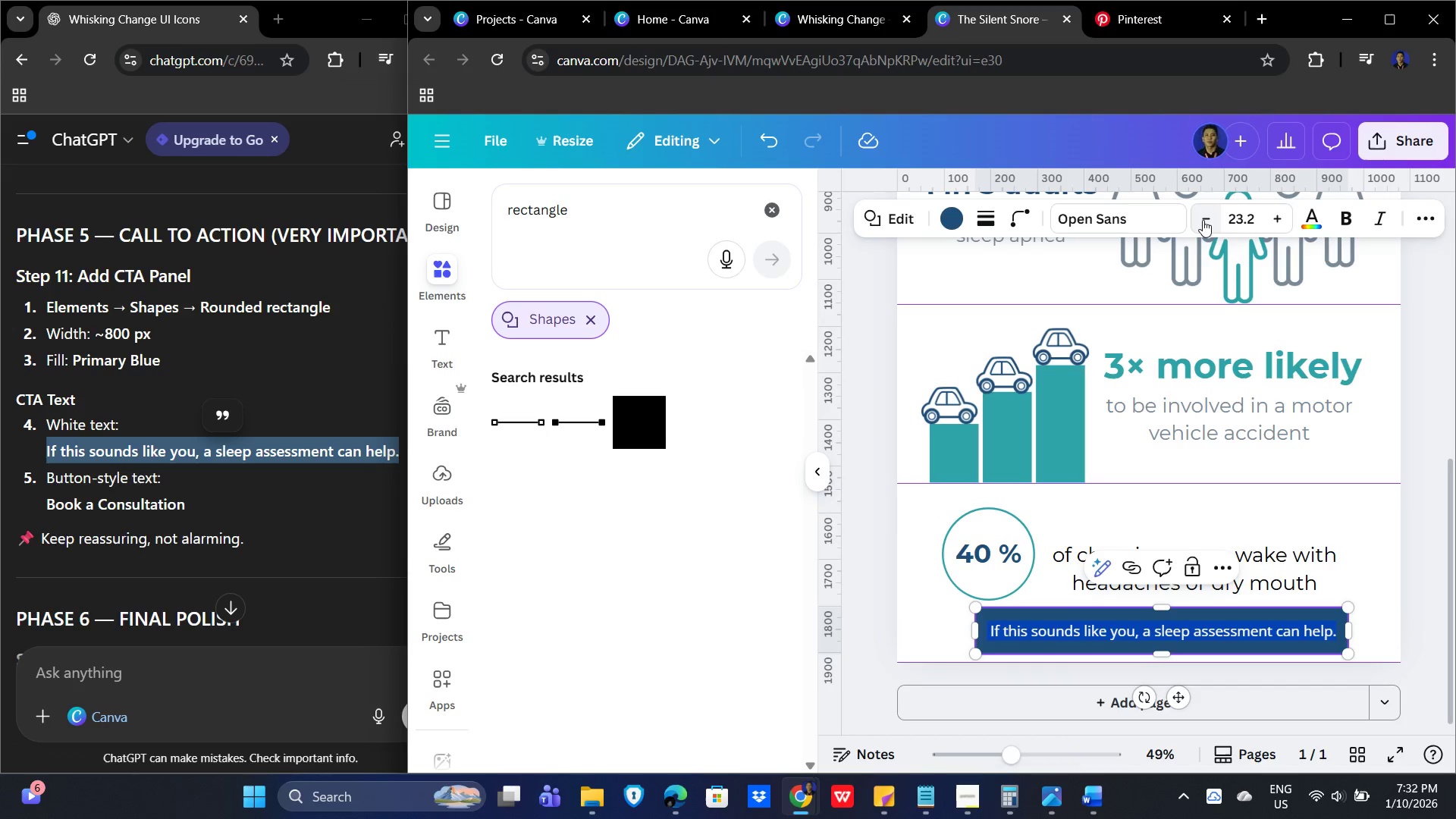 
triple_click([1203, 220])
 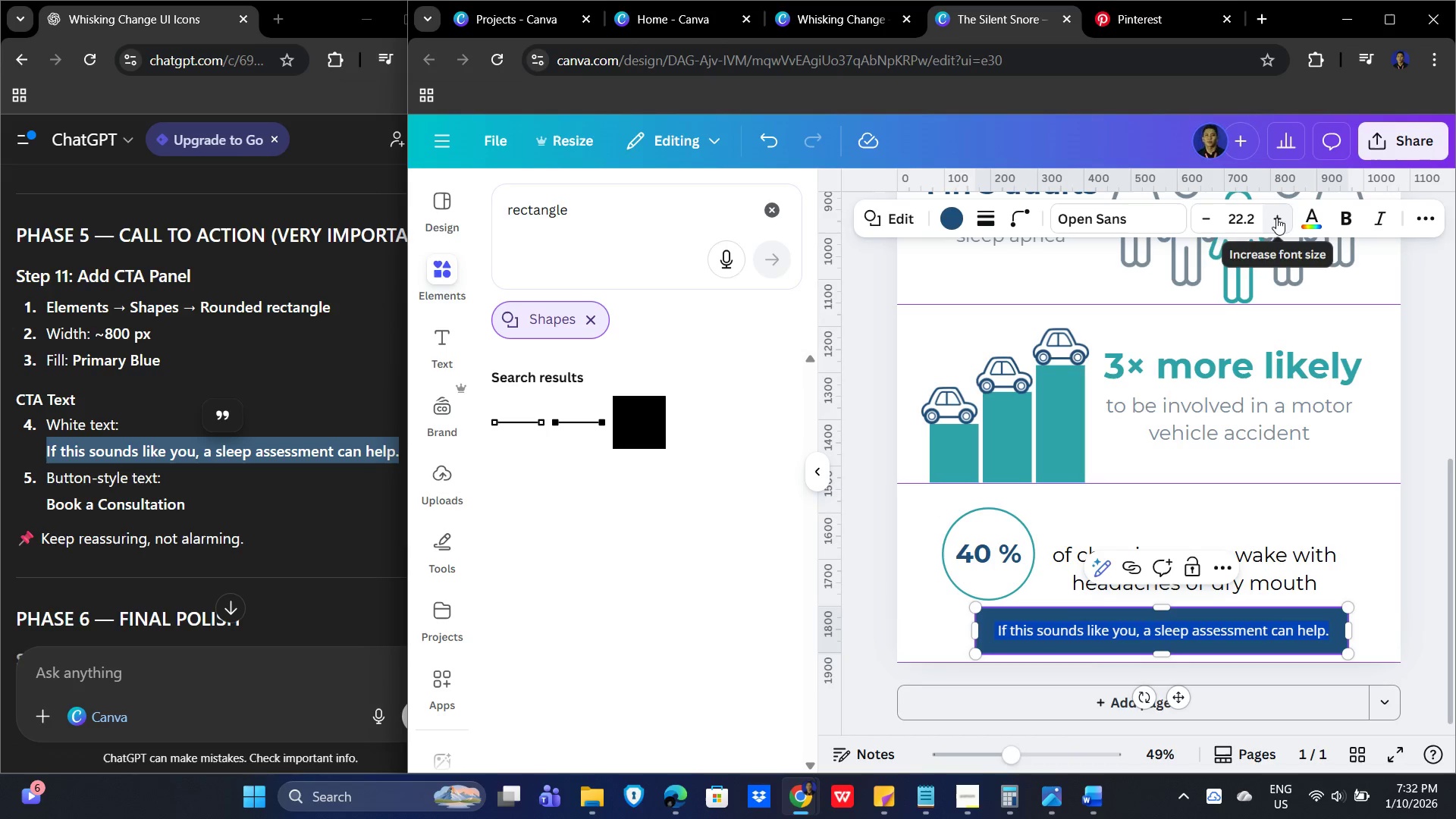 
double_click([1276, 218])
 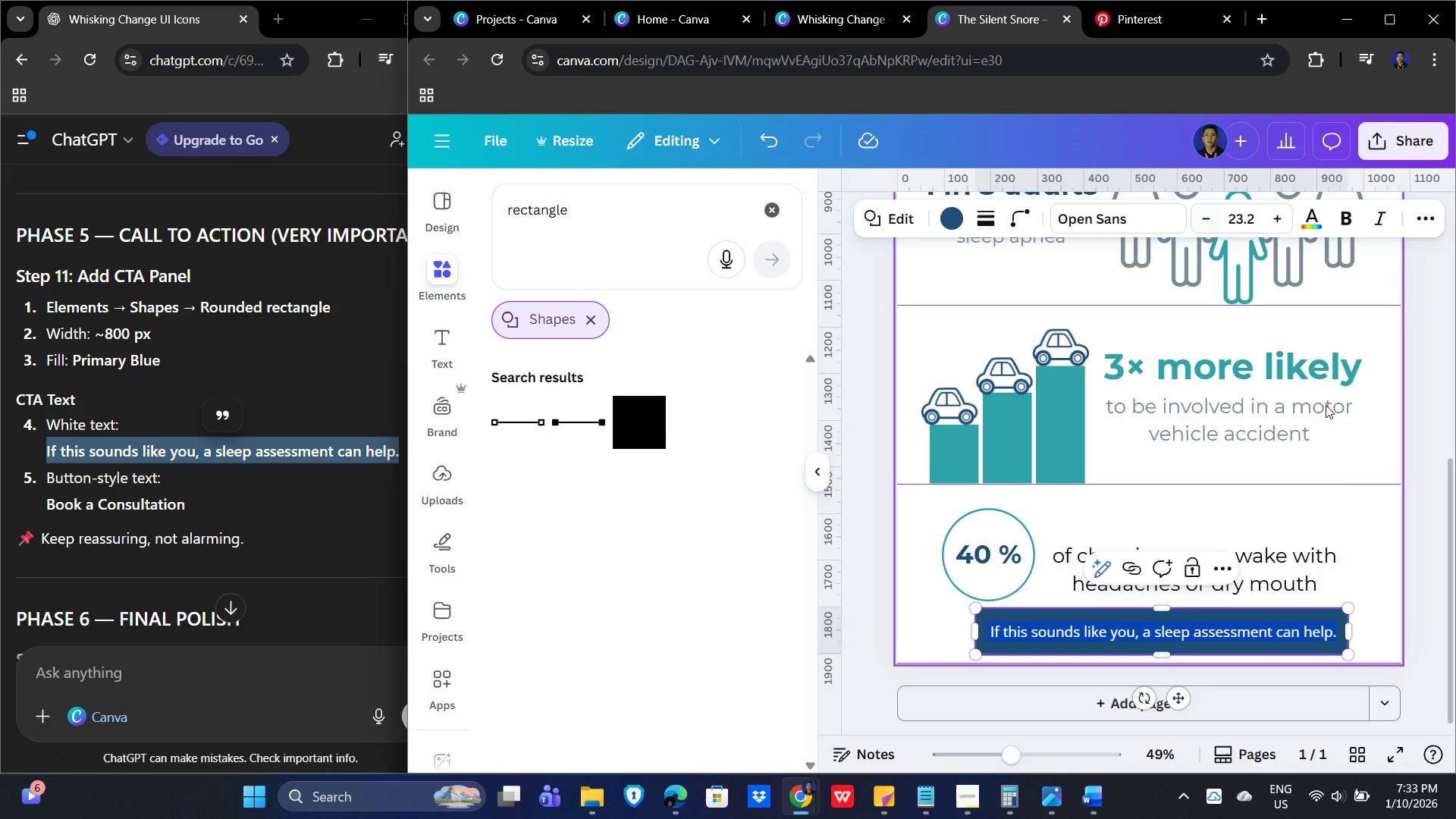 
left_click([1381, 637])
 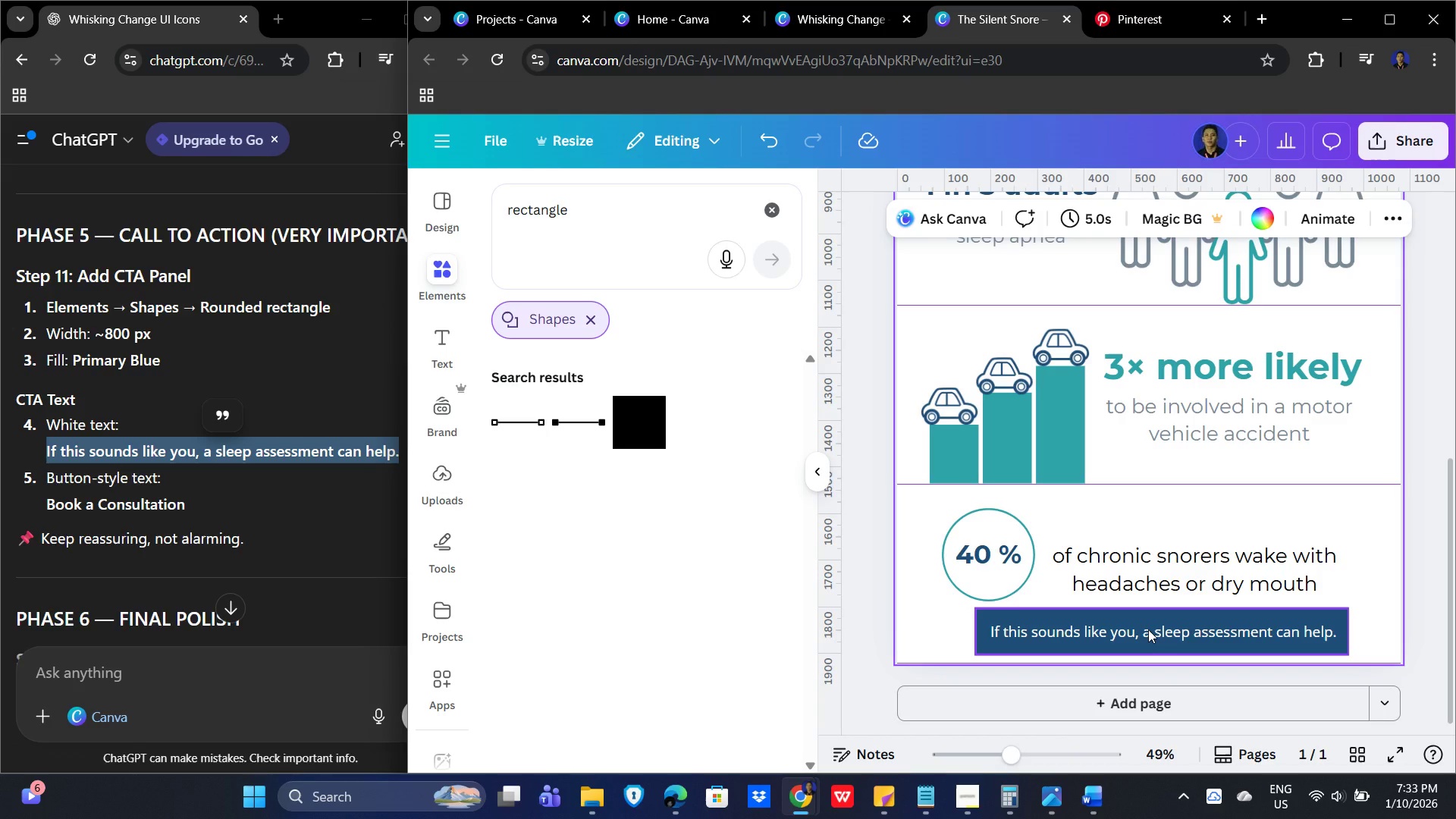 
left_click([1148, 629])
 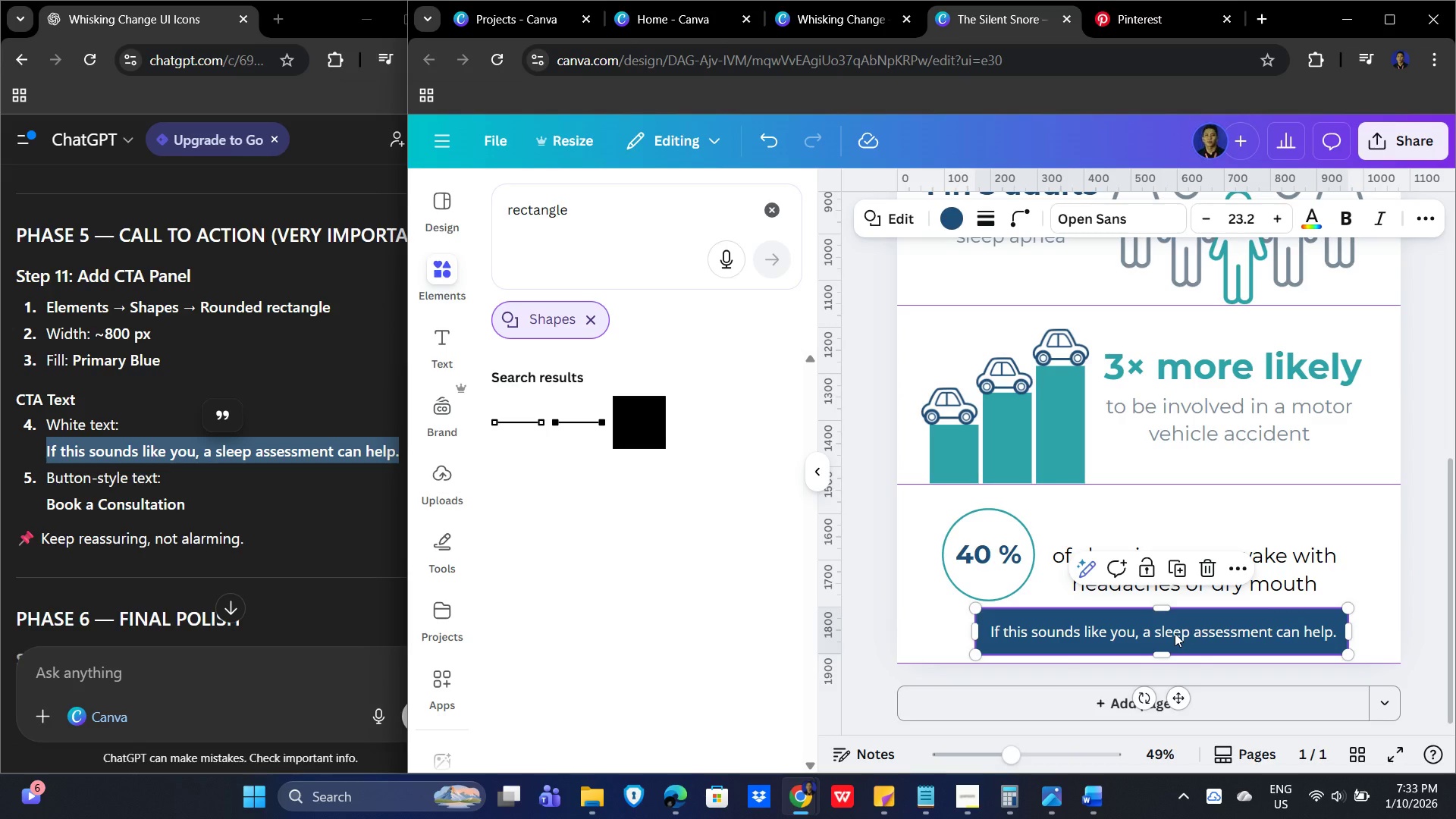 
left_click([1178, 635])
 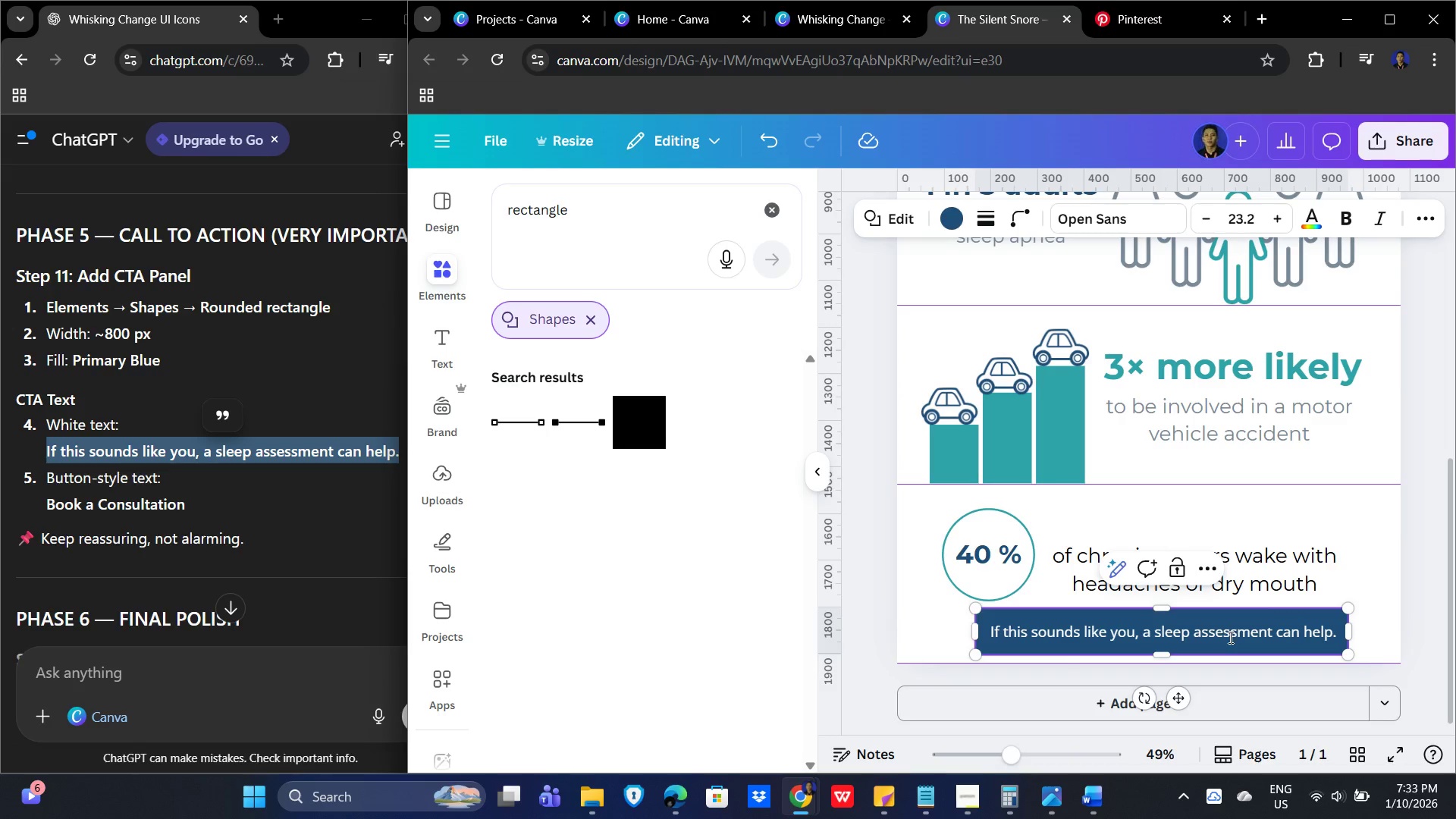 
left_click([1229, 637])
 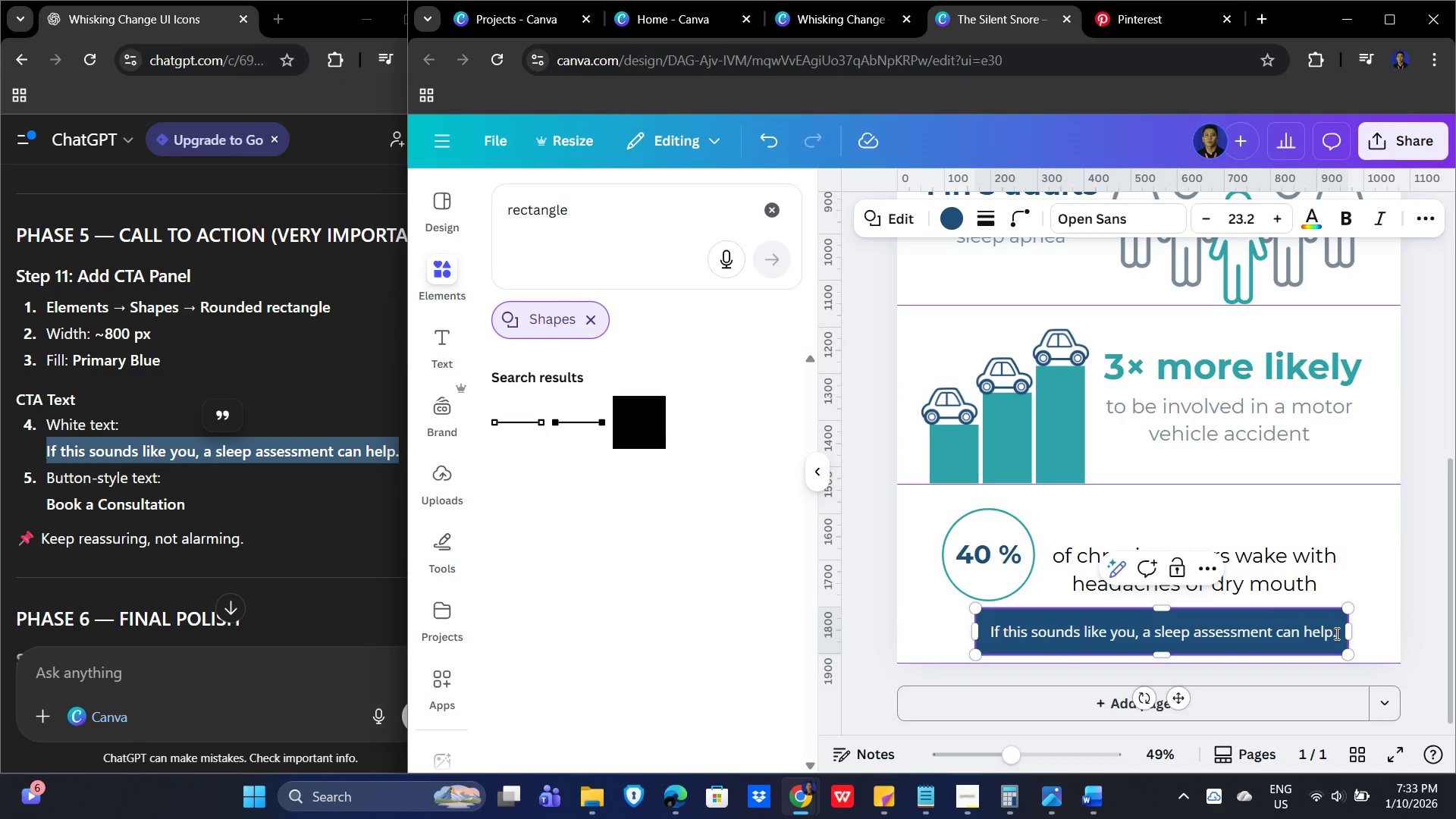 
left_click_drag(start_coordinate=[1335, 633], to_coordinate=[989, 632])
 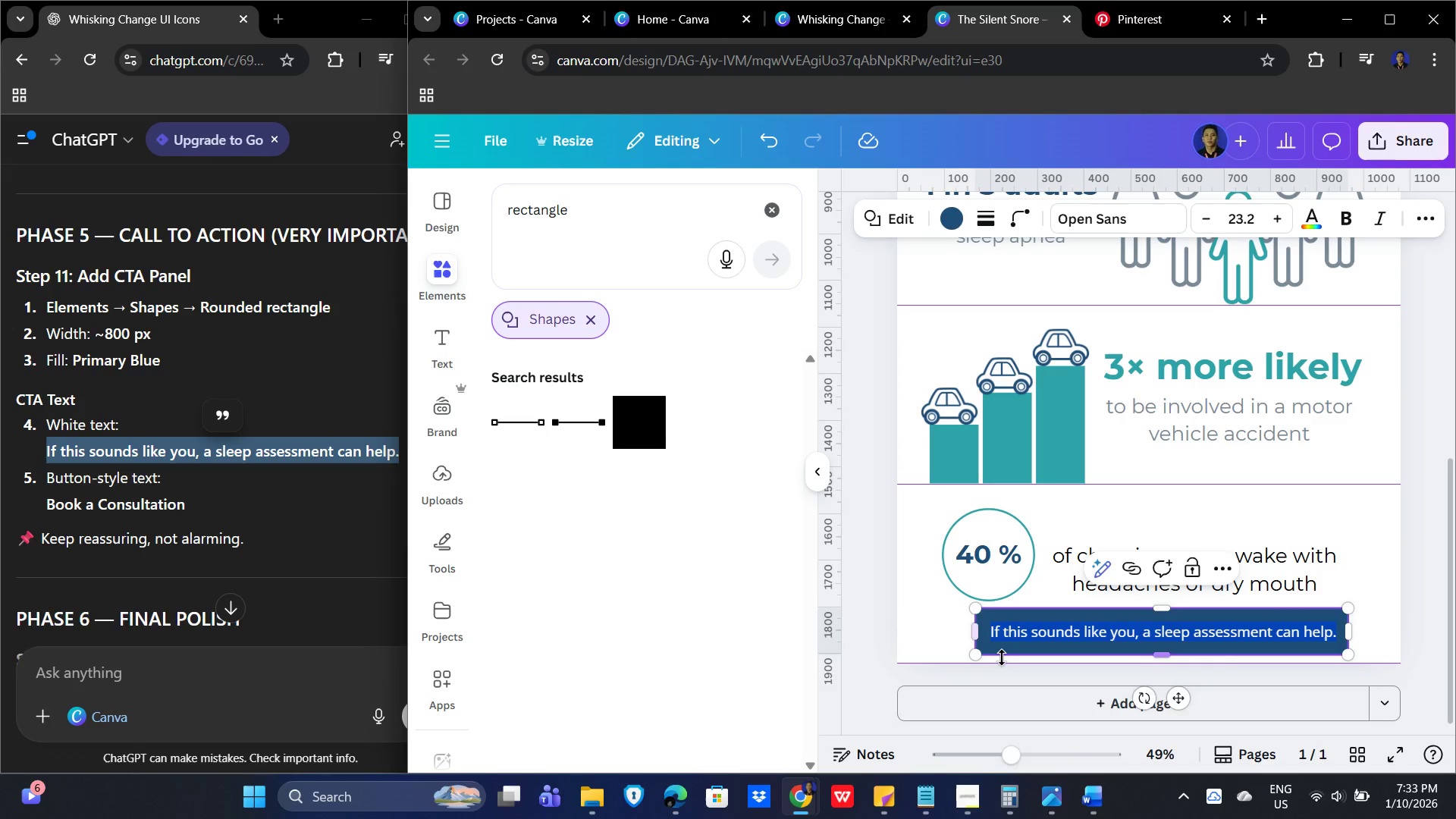 
key(Control+X)
 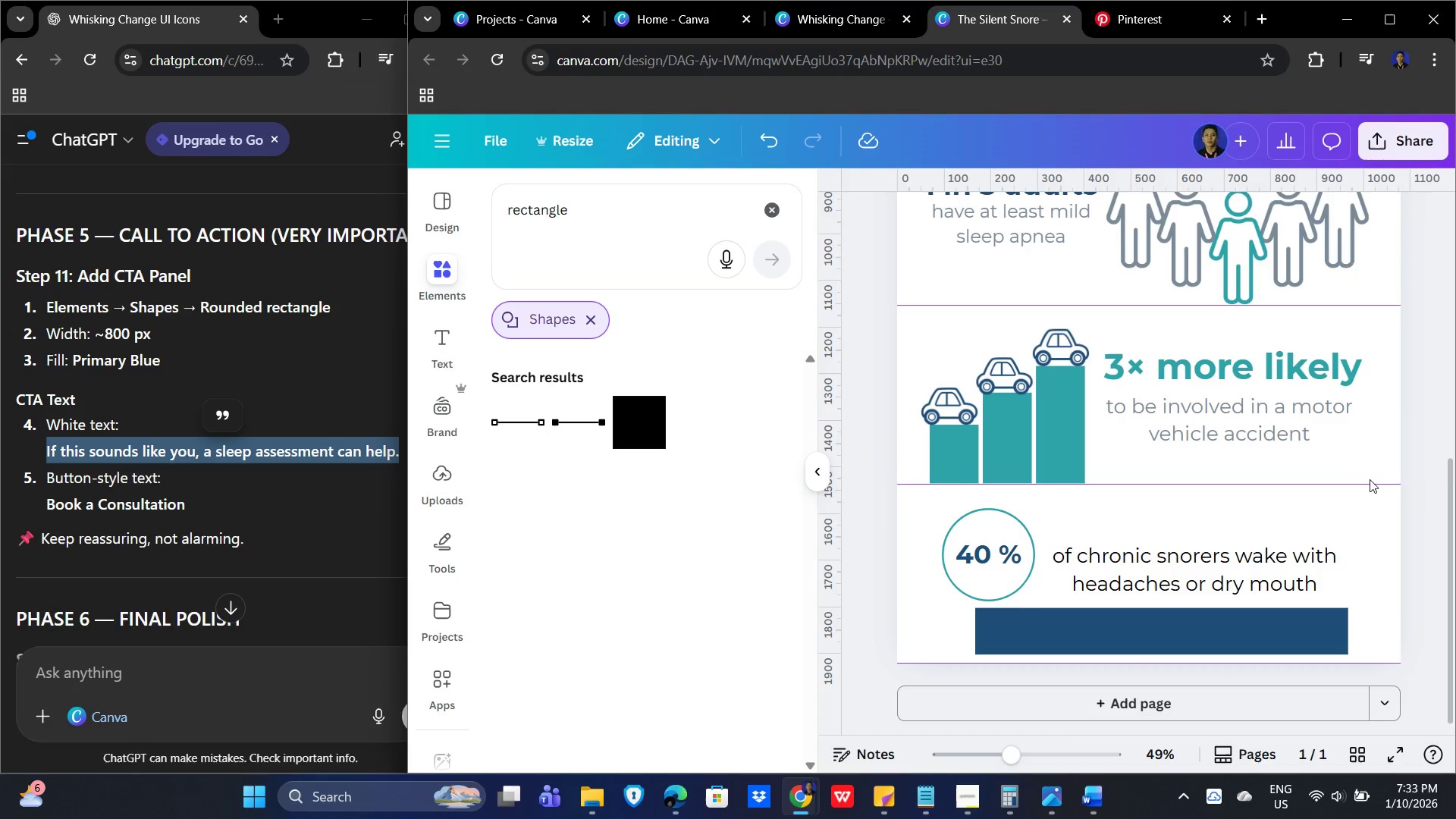 
left_click([1376, 499])
 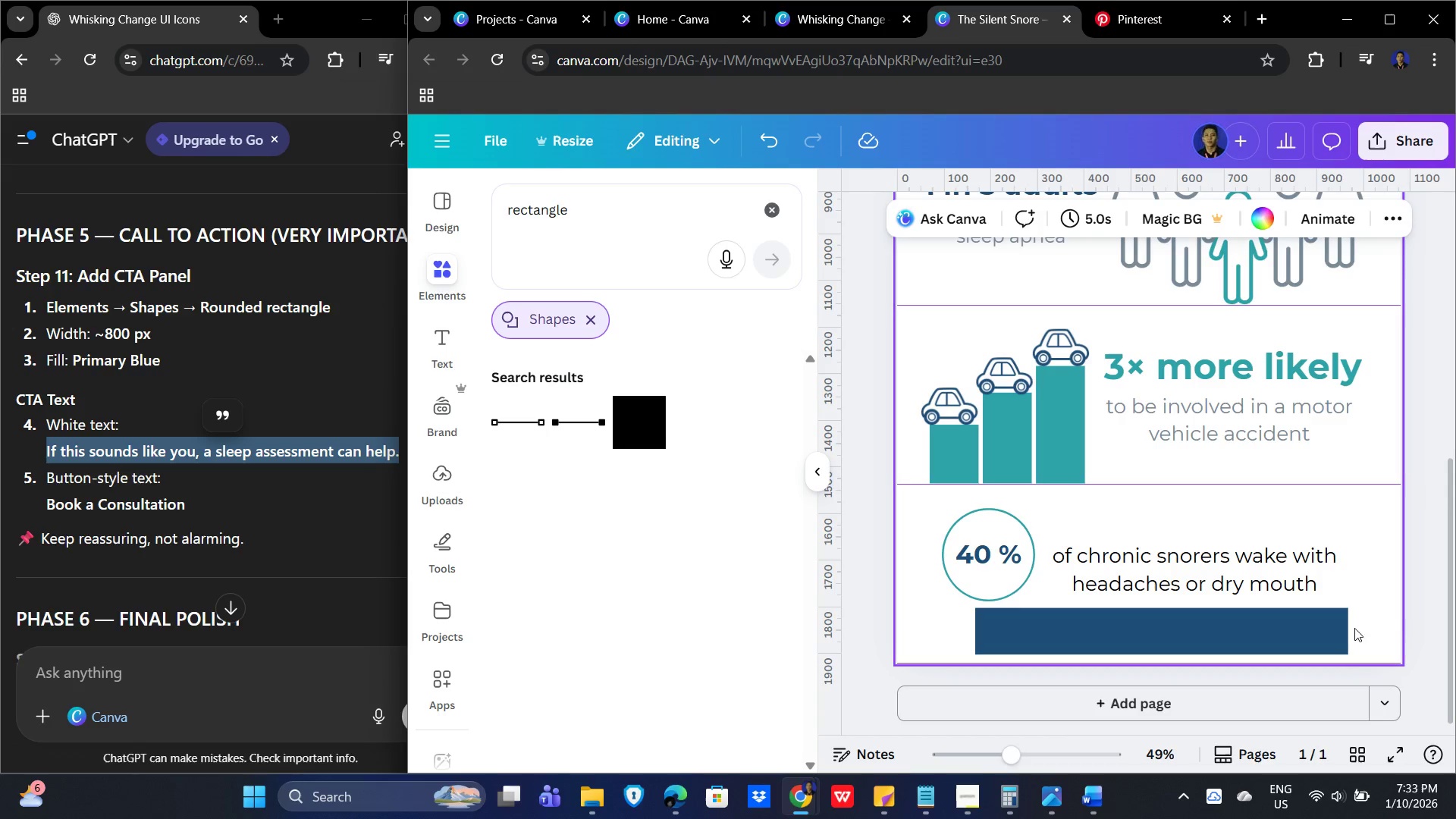 
key(Control+V)
 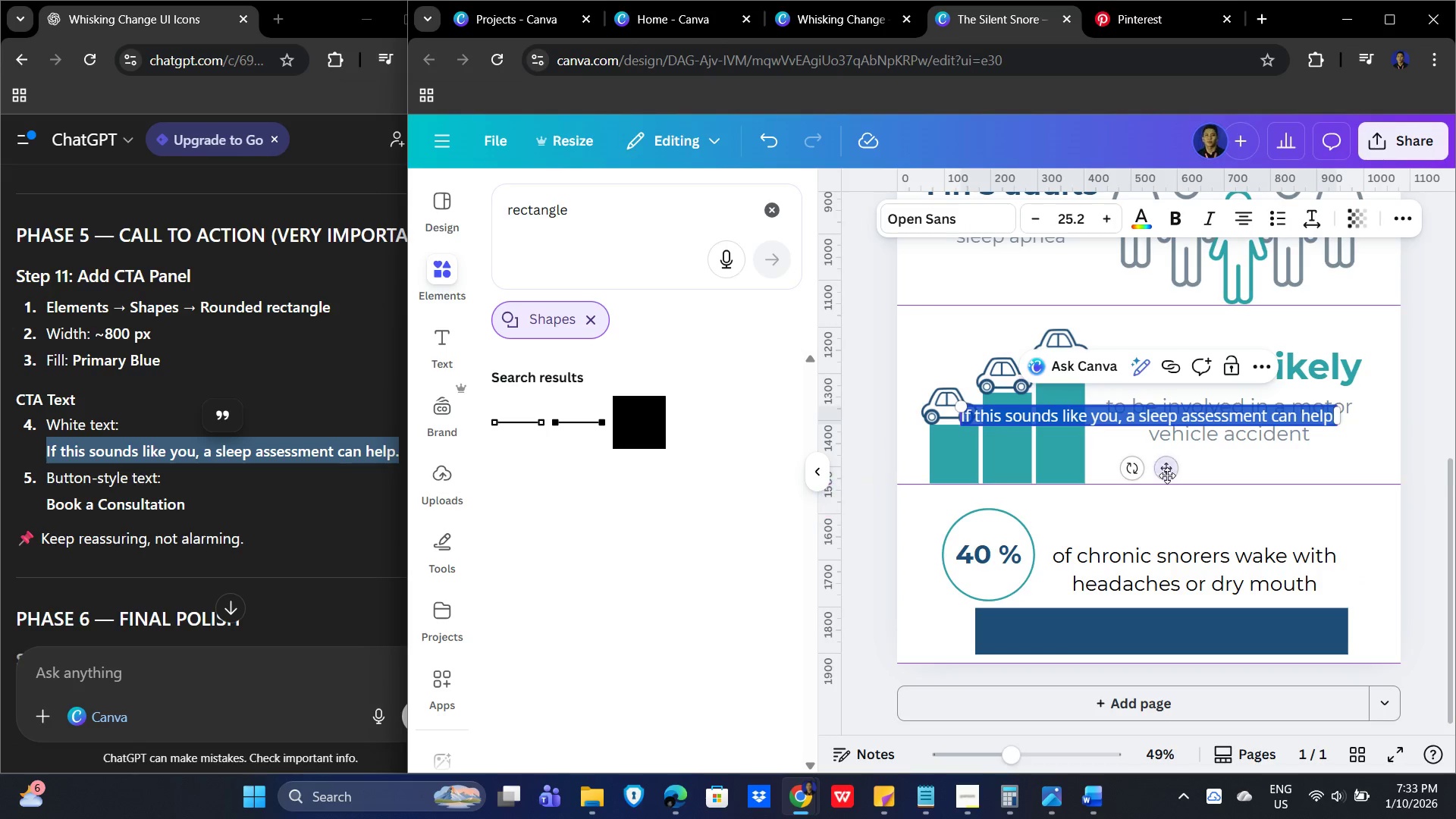 
left_click_drag(start_coordinate=[1171, 472], to_coordinate=[1188, 683])
 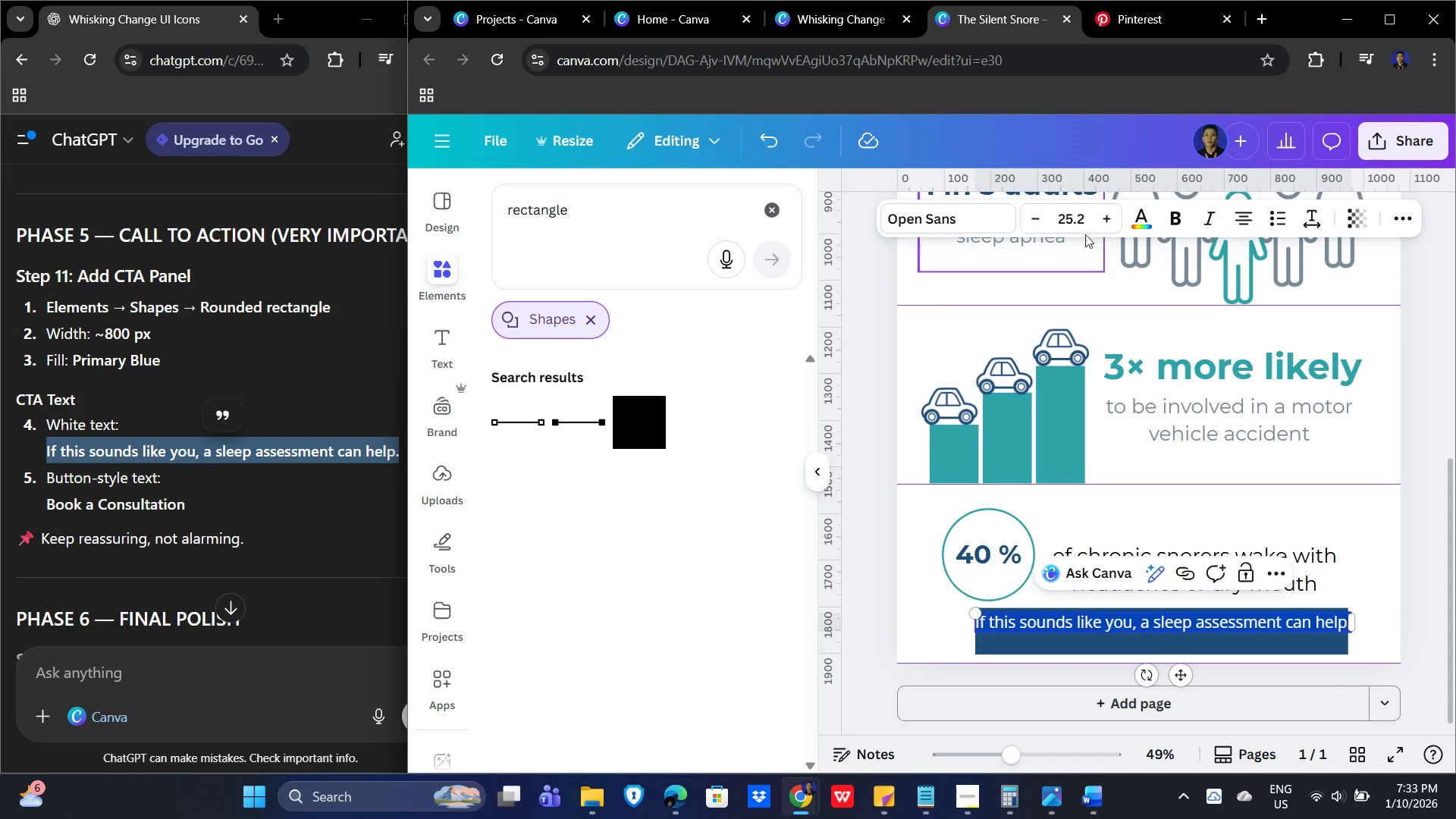 
left_click([1056, 210])
 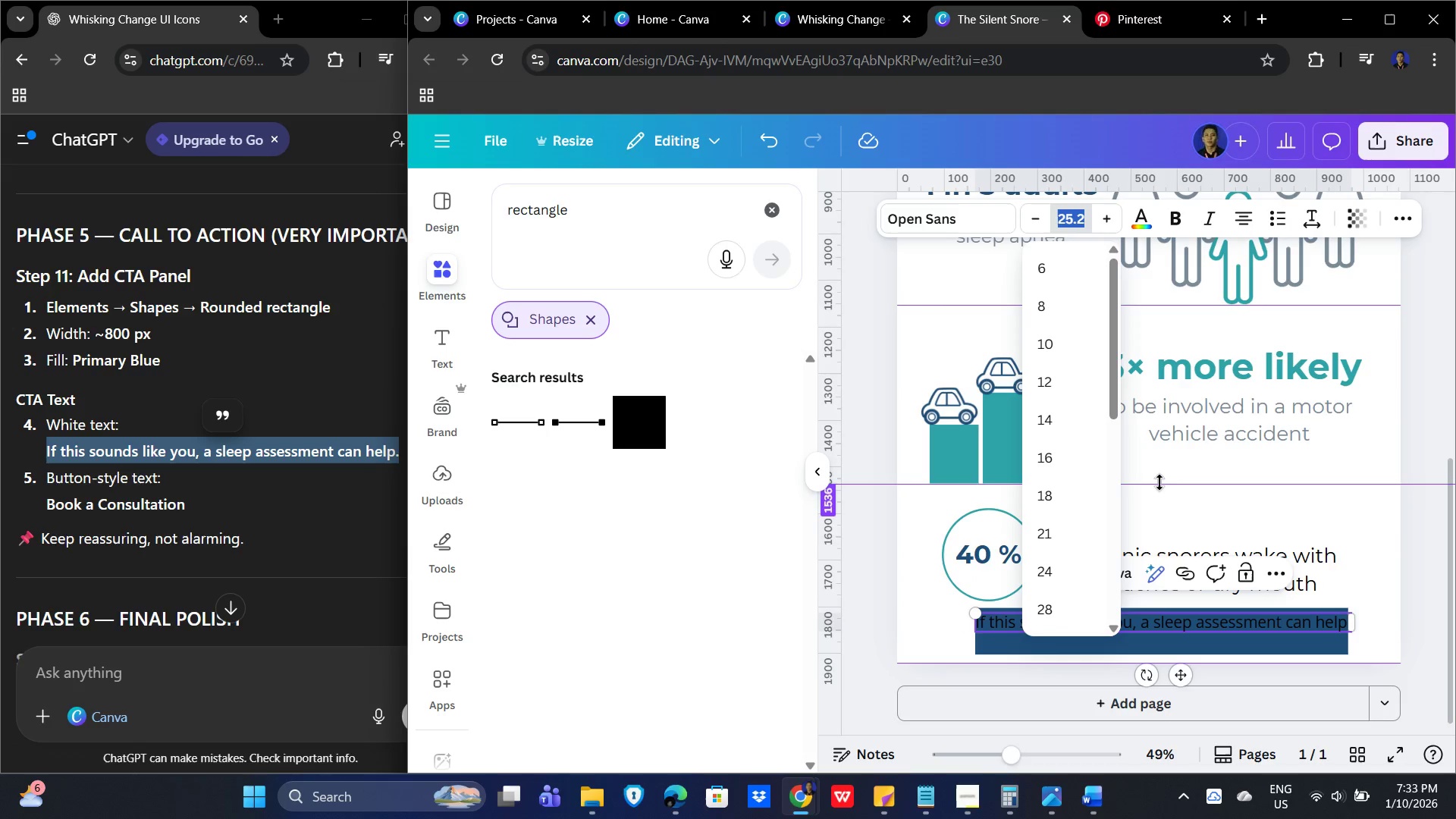 
key(Numpad2)
 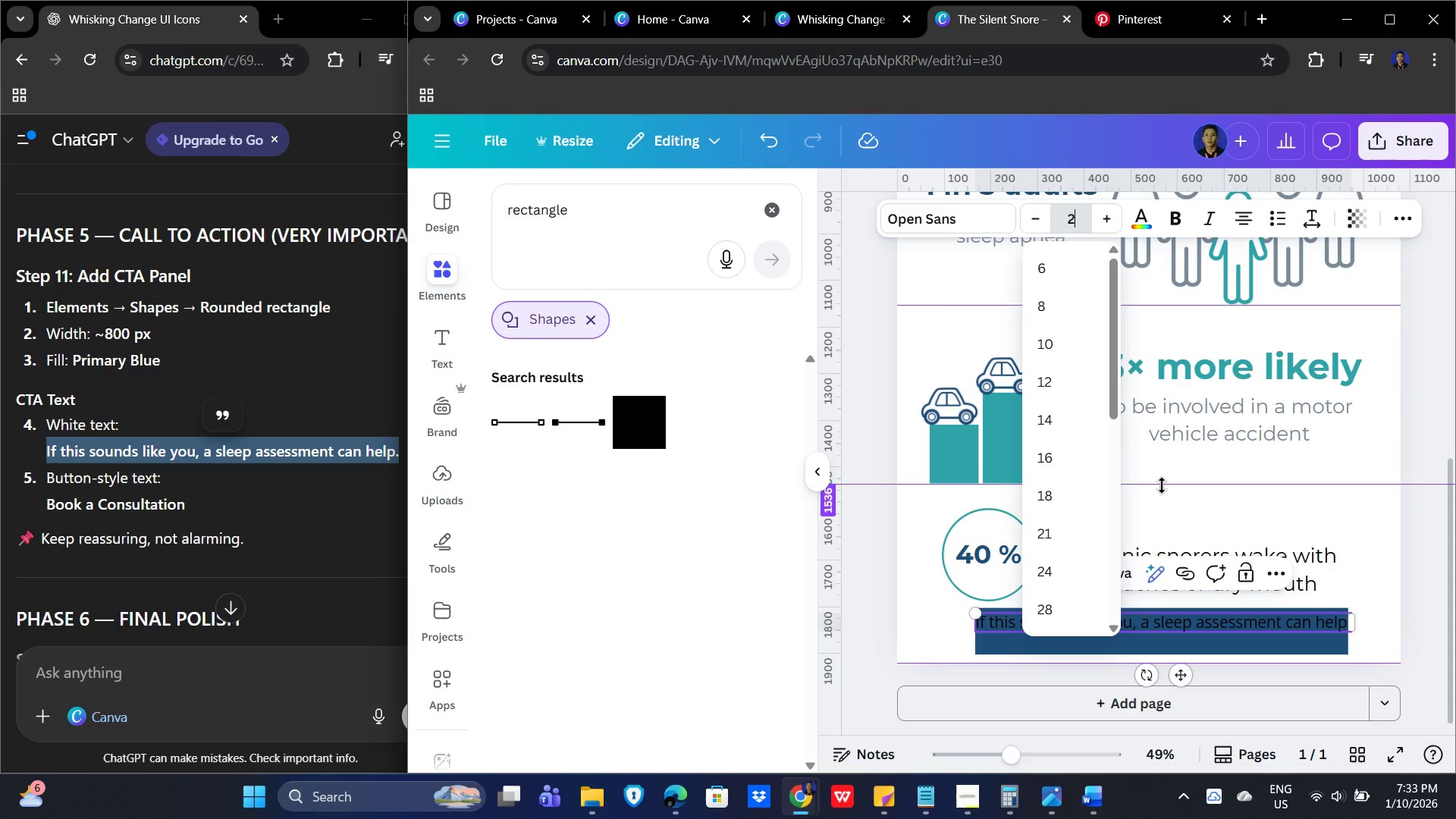 
key(Numpad3)
 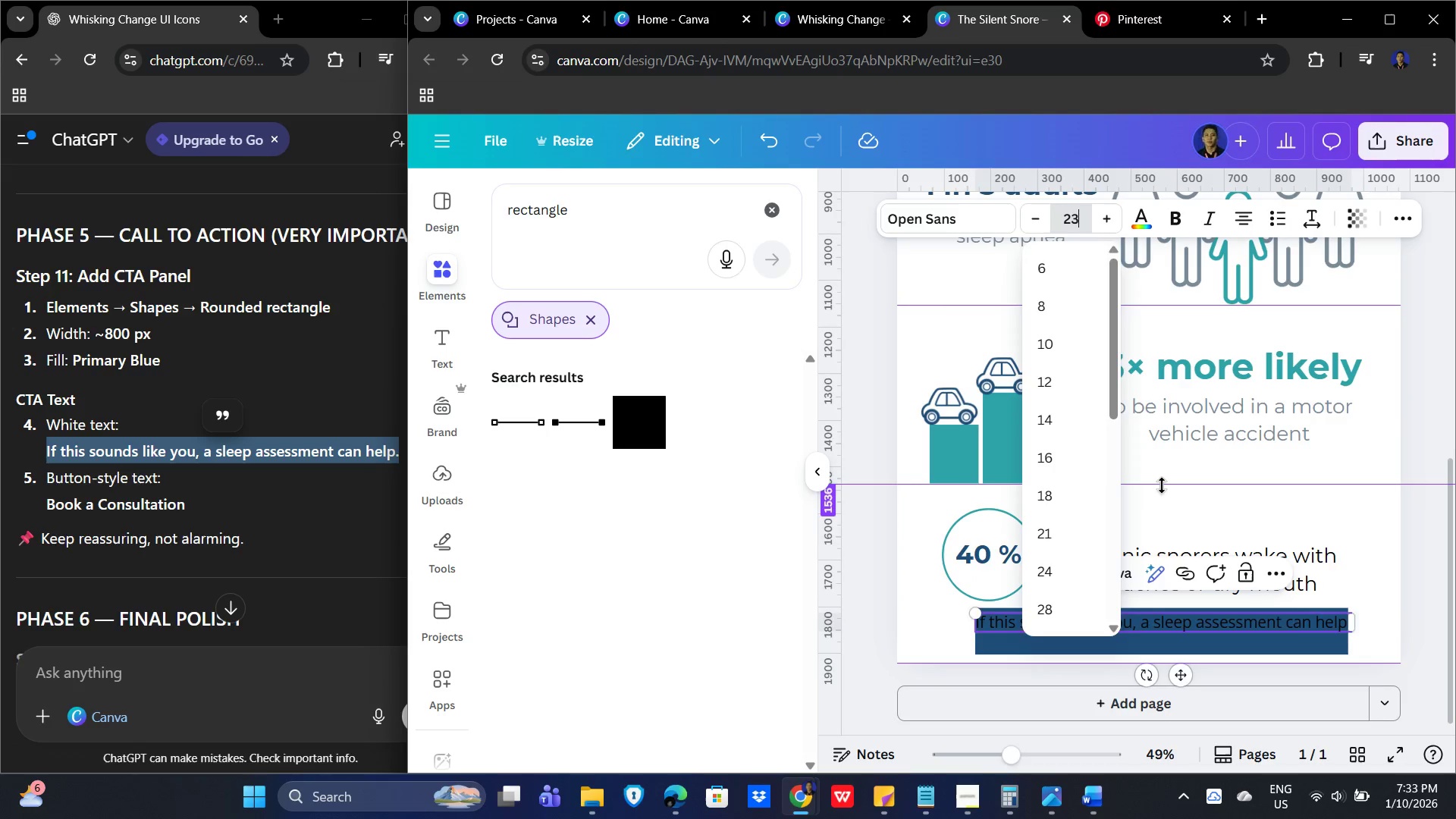 
key(NumpadEnter)
 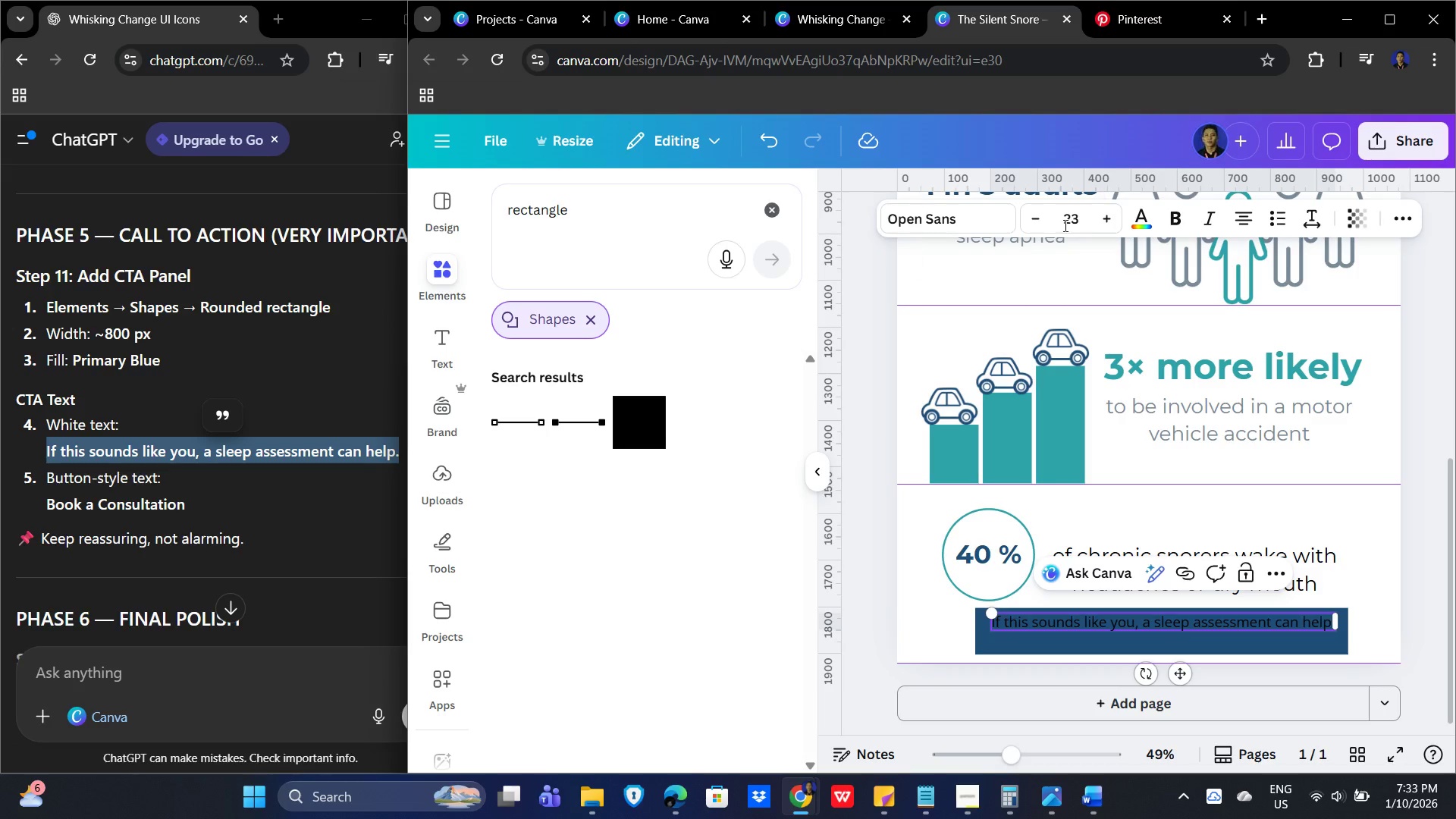 
left_click([1142, 215])
 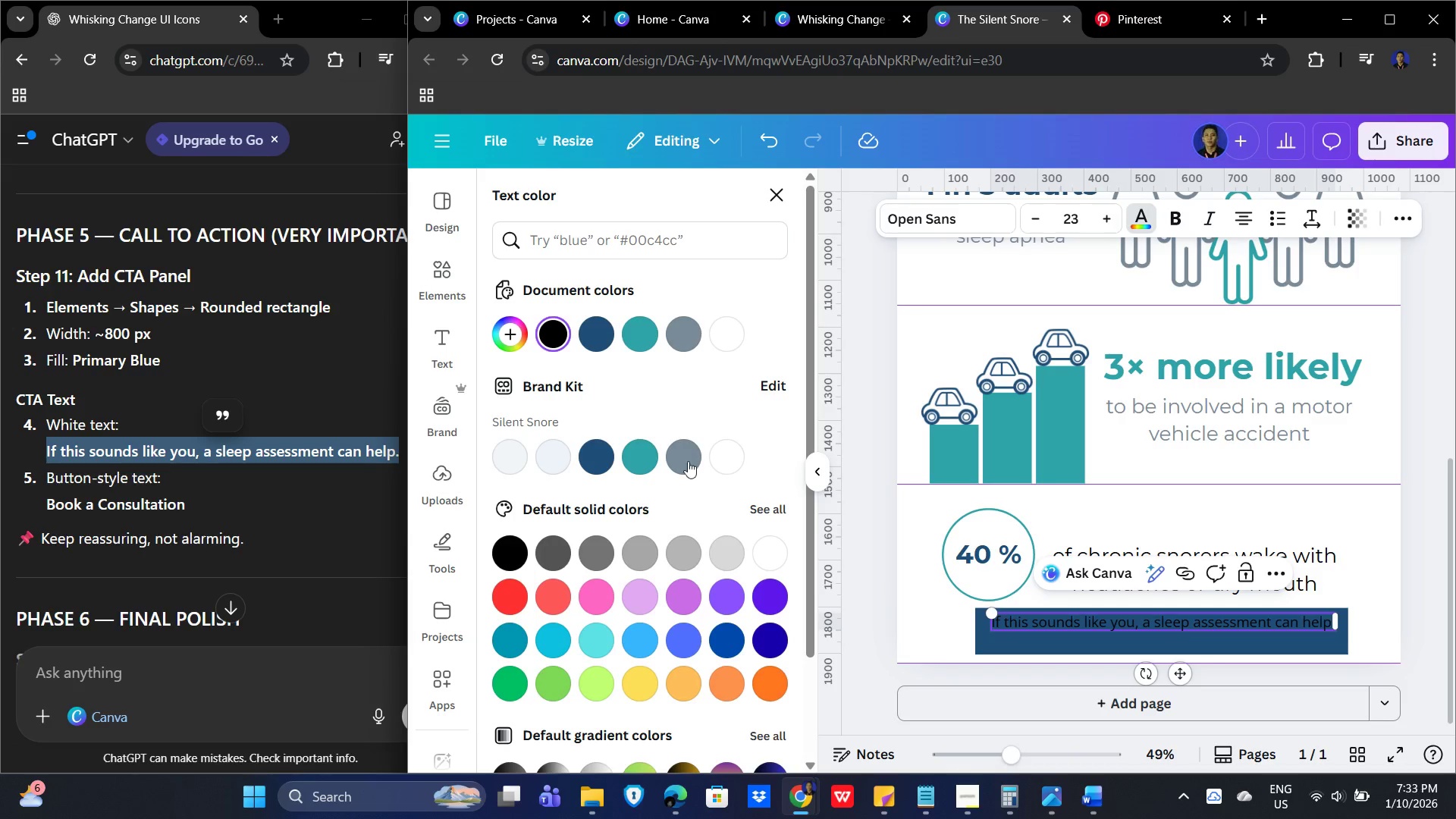 
left_click([689, 454])
 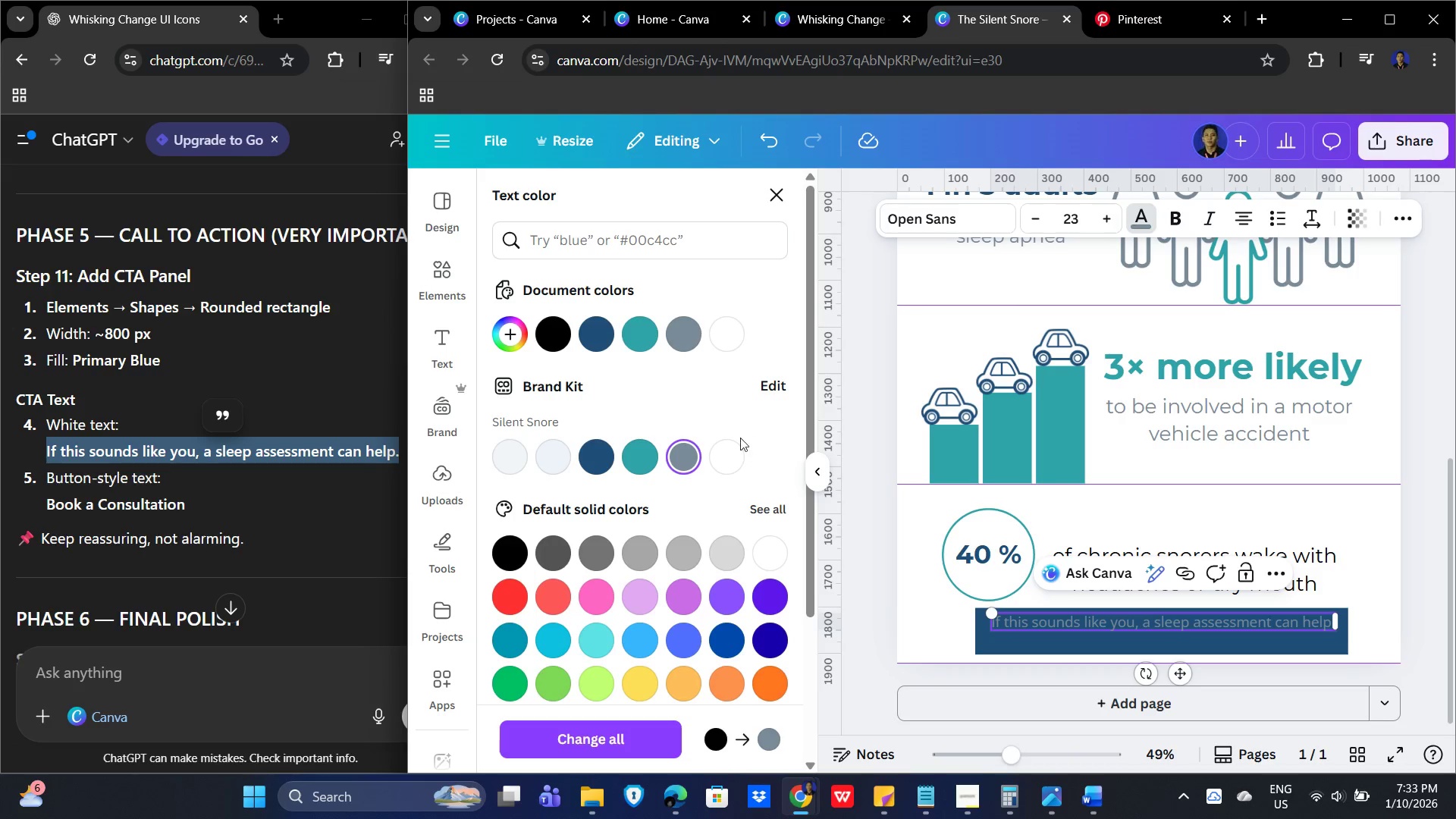 
left_click([722, 449])
 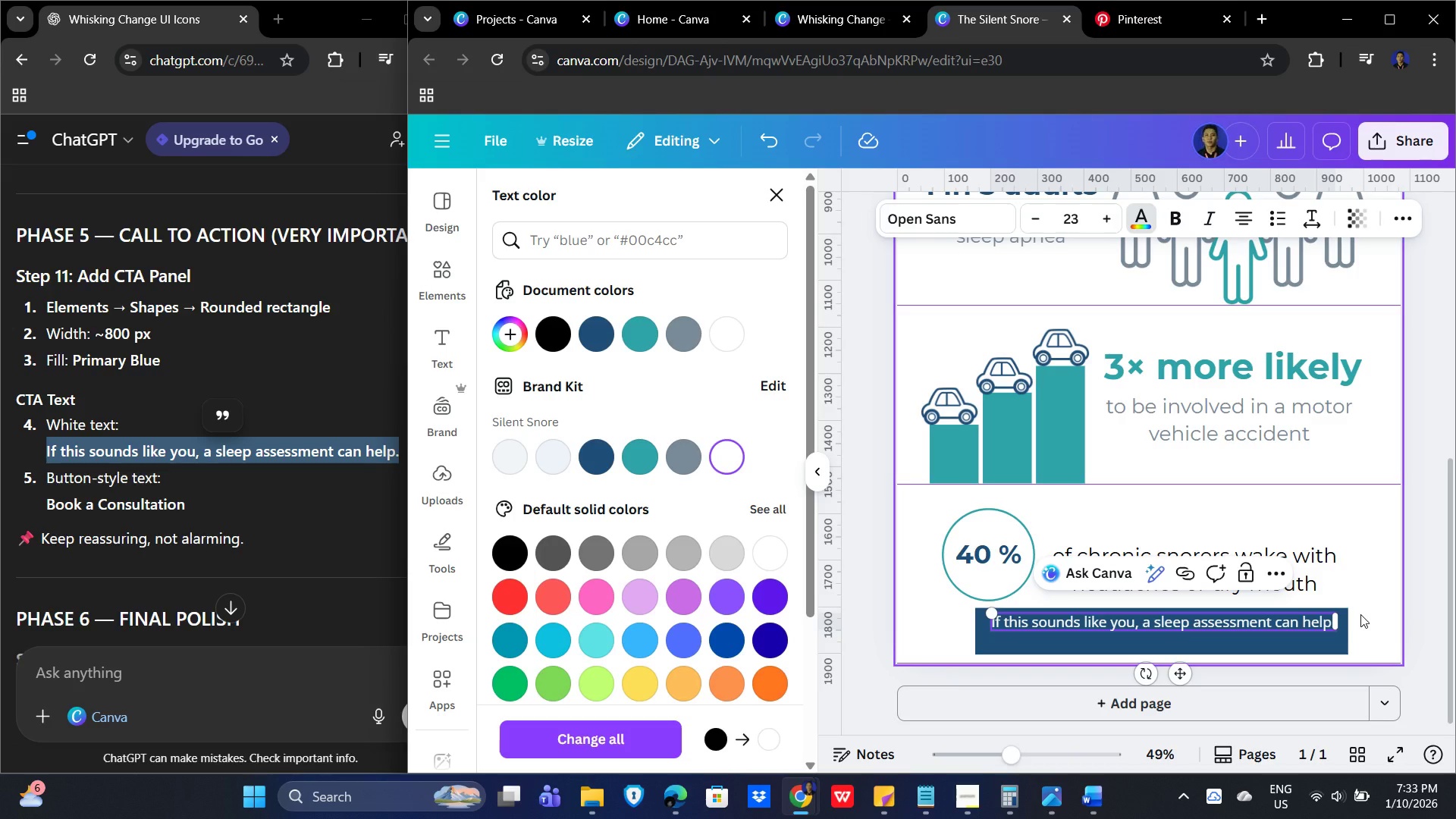 
left_click([1360, 614])
 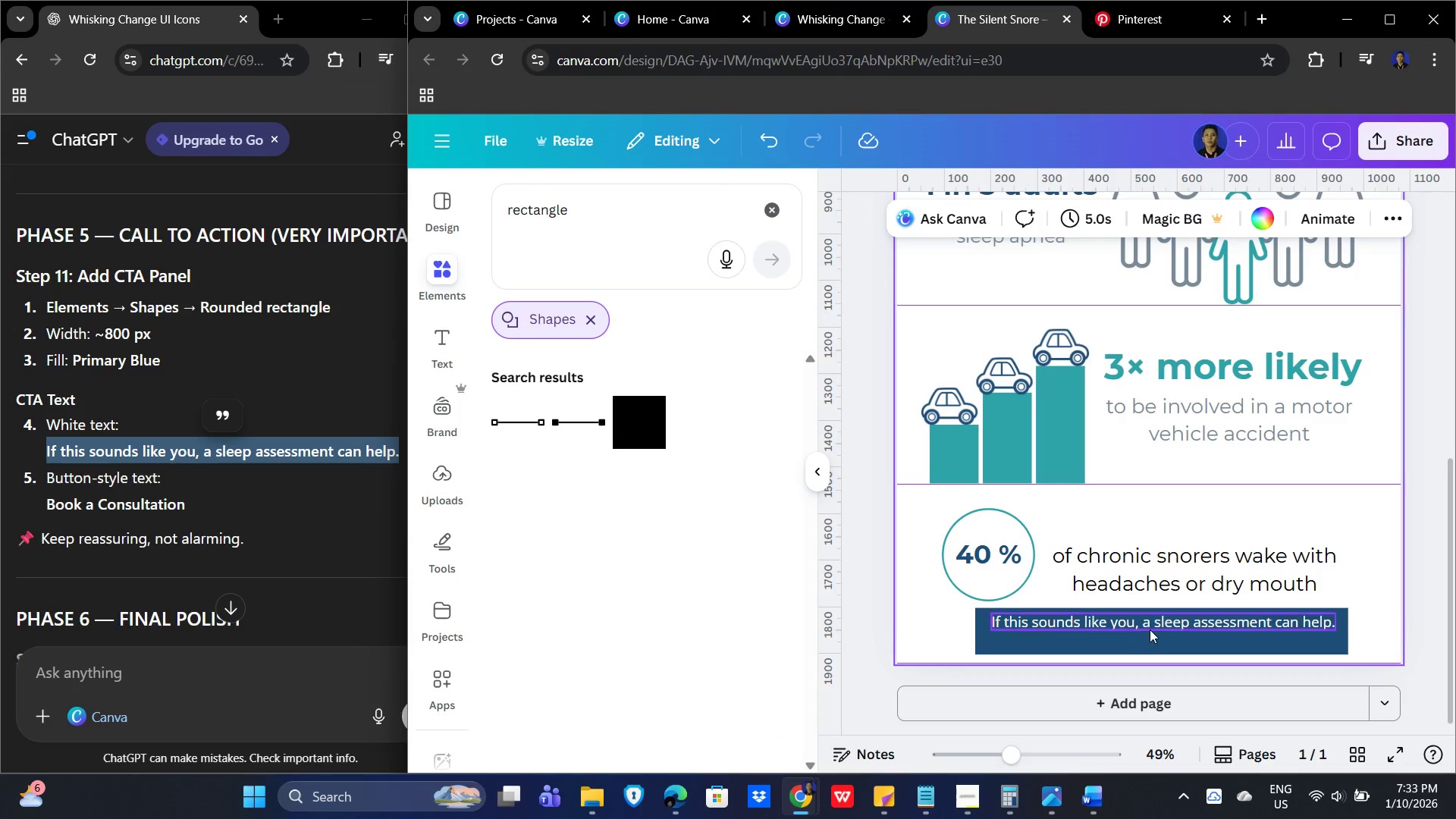 
left_click([1151, 626])
 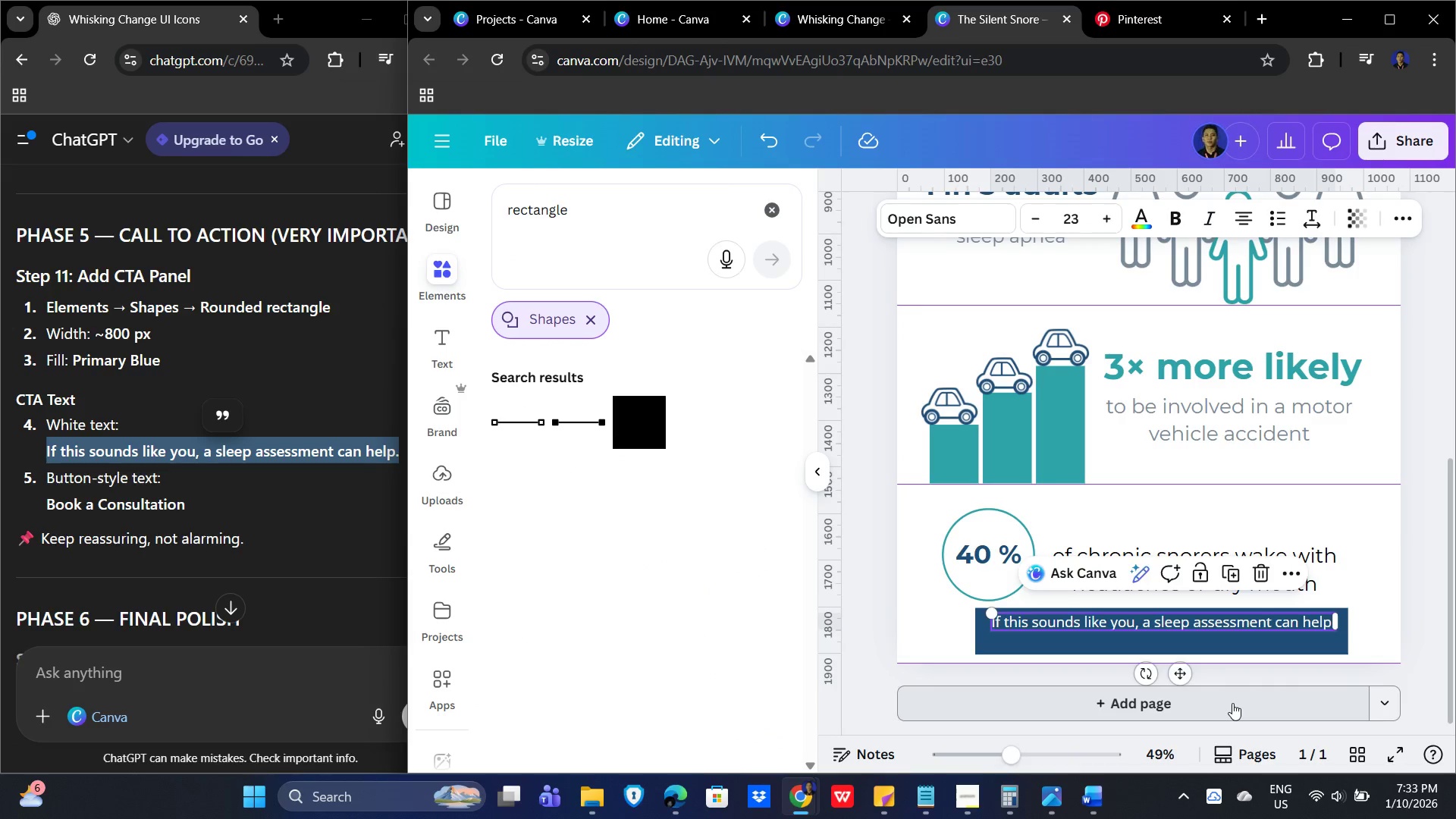 
key(ArrowDown)
 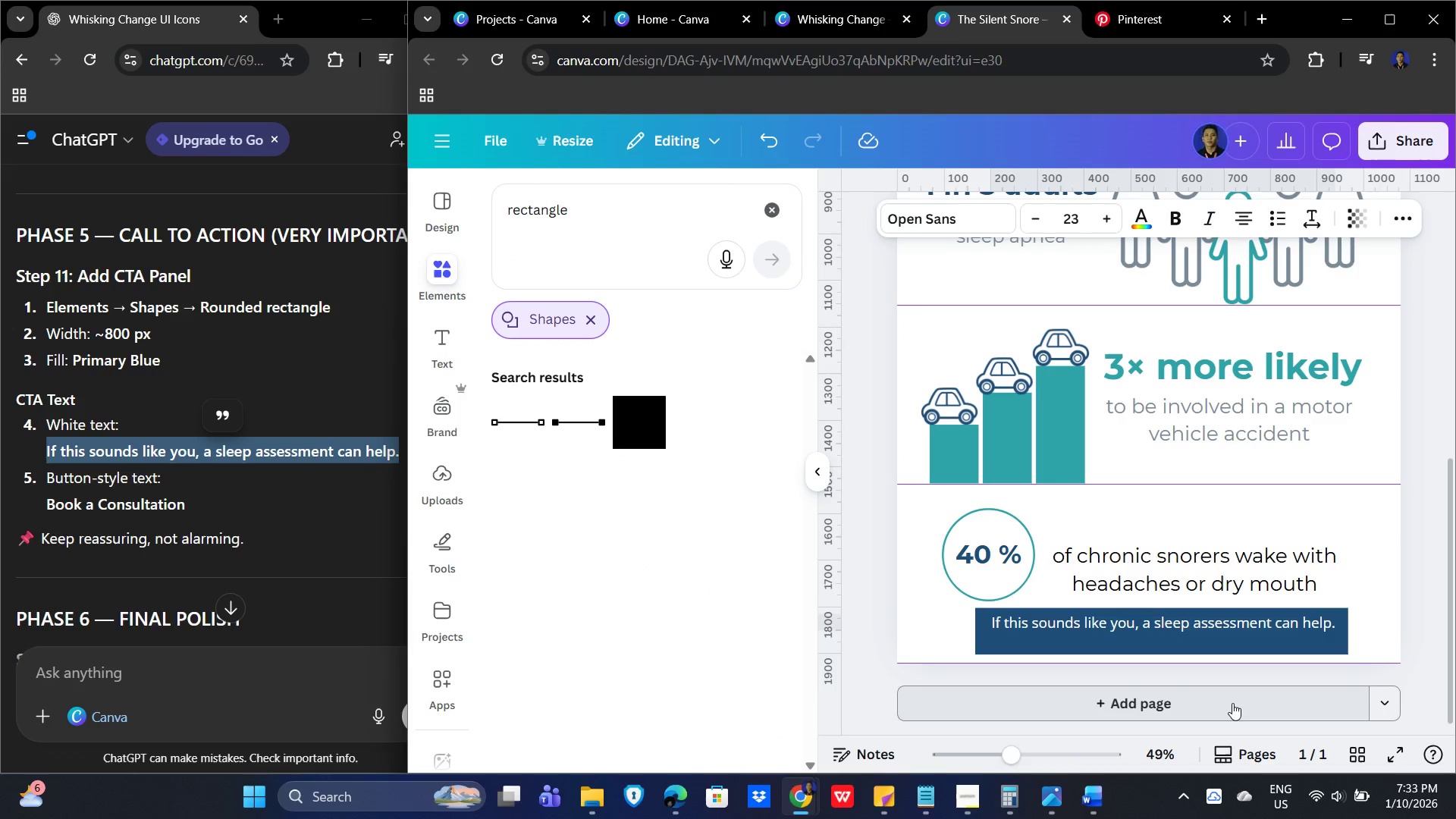 
key(ArrowDown)
 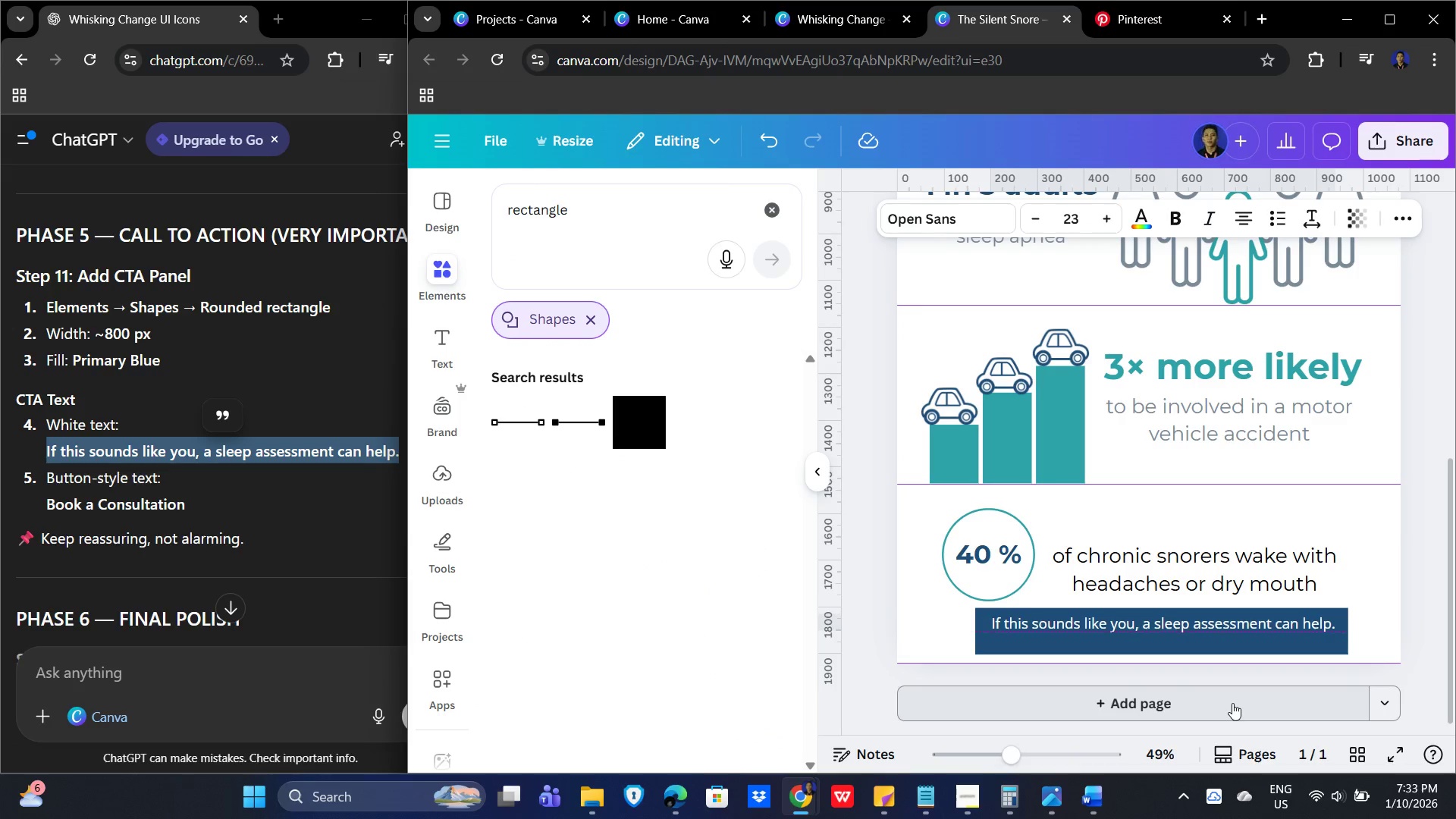 
key(ArrowDown)
 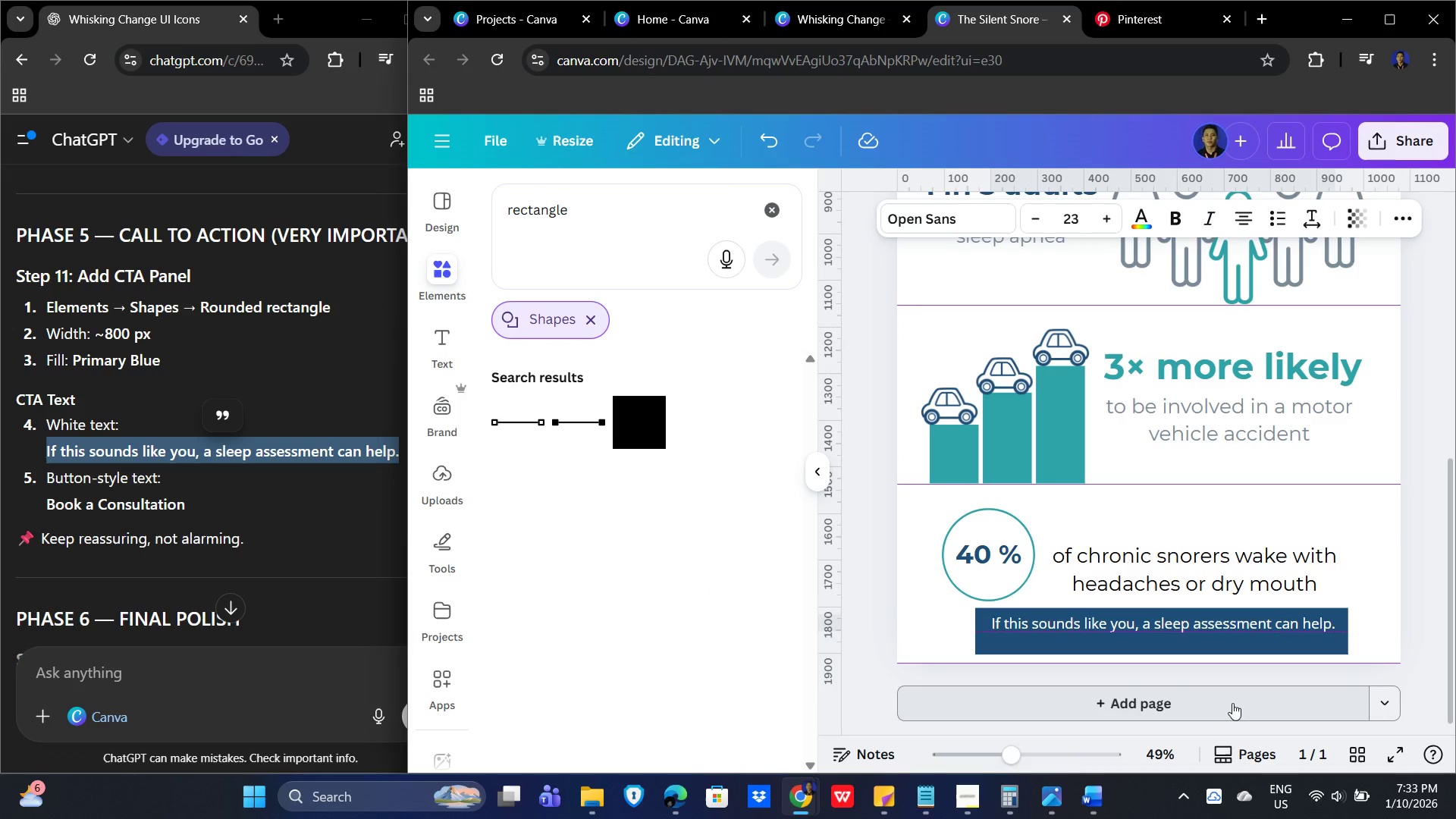 
key(ArrowDown)
 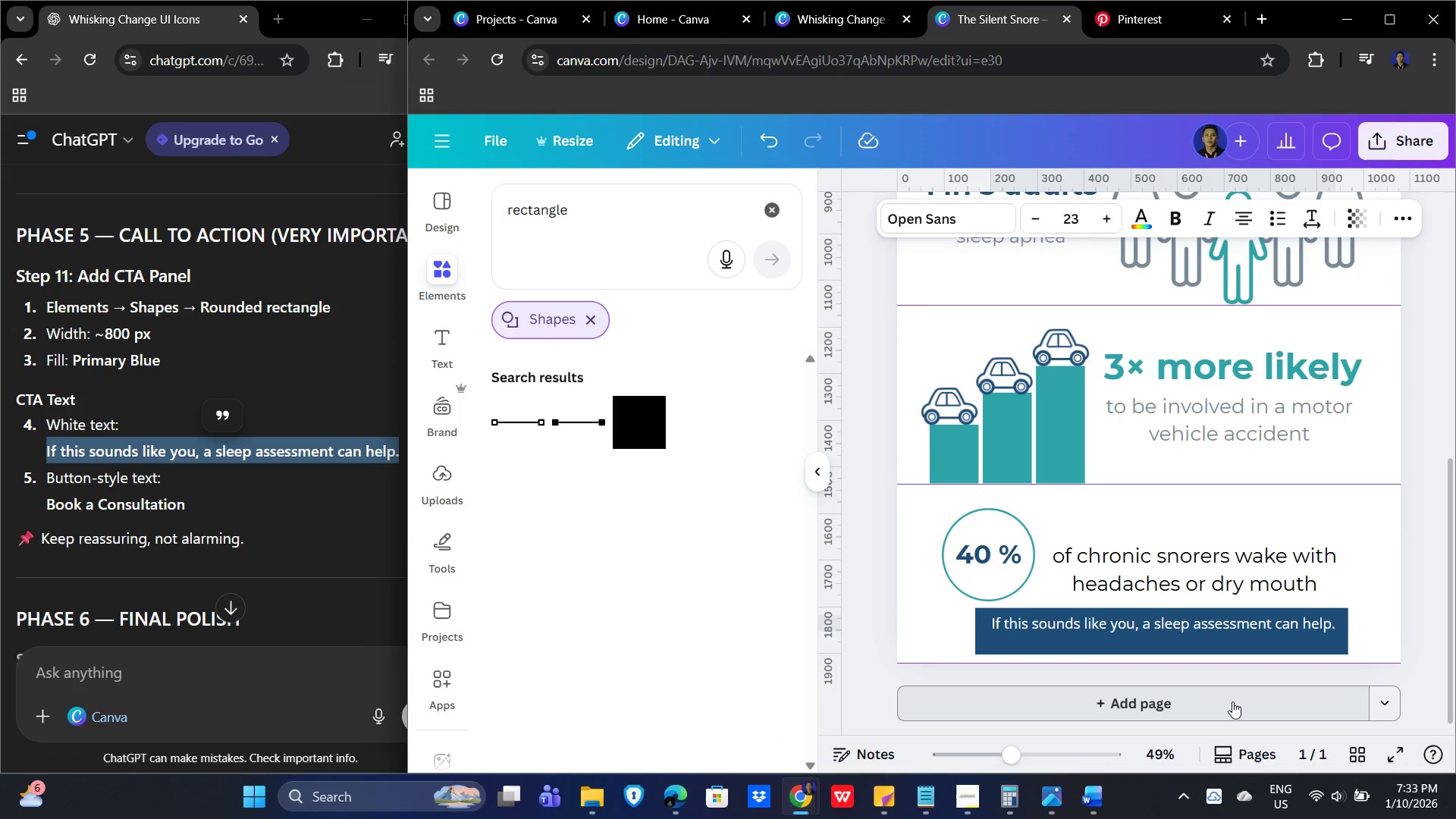 
key(ArrowDown)
 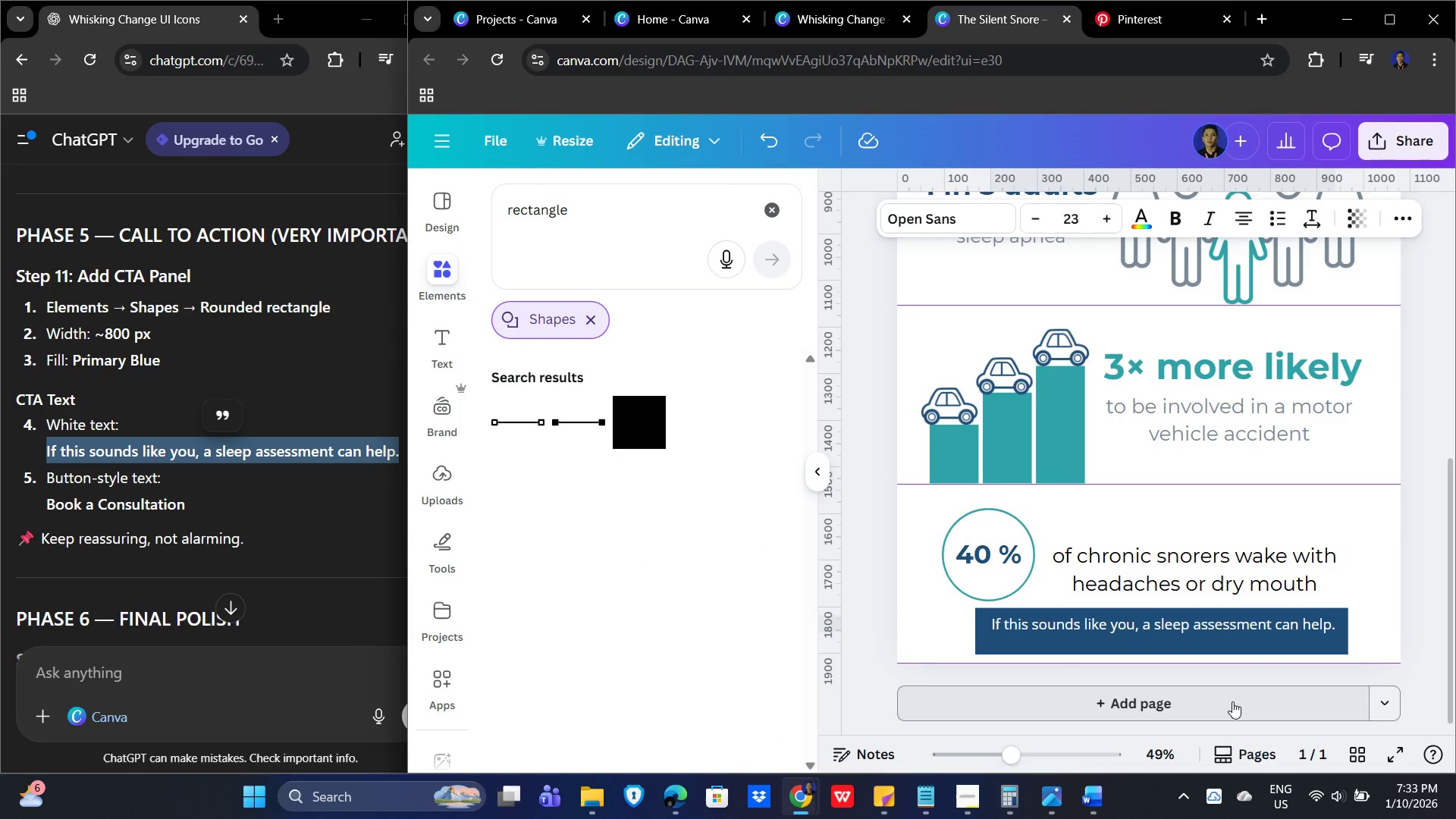 
key(ArrowDown)
 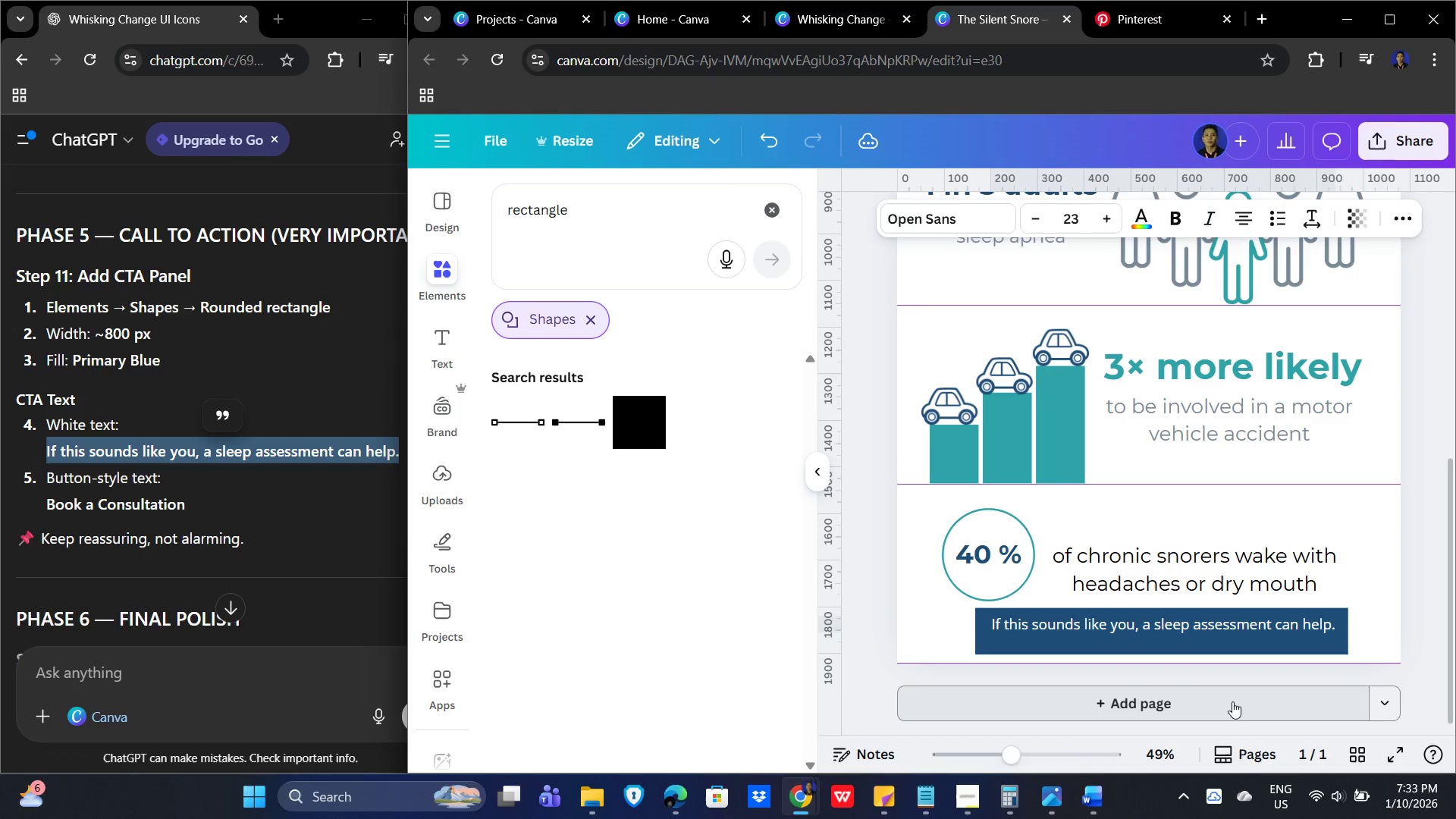 
key(ArrowDown)
 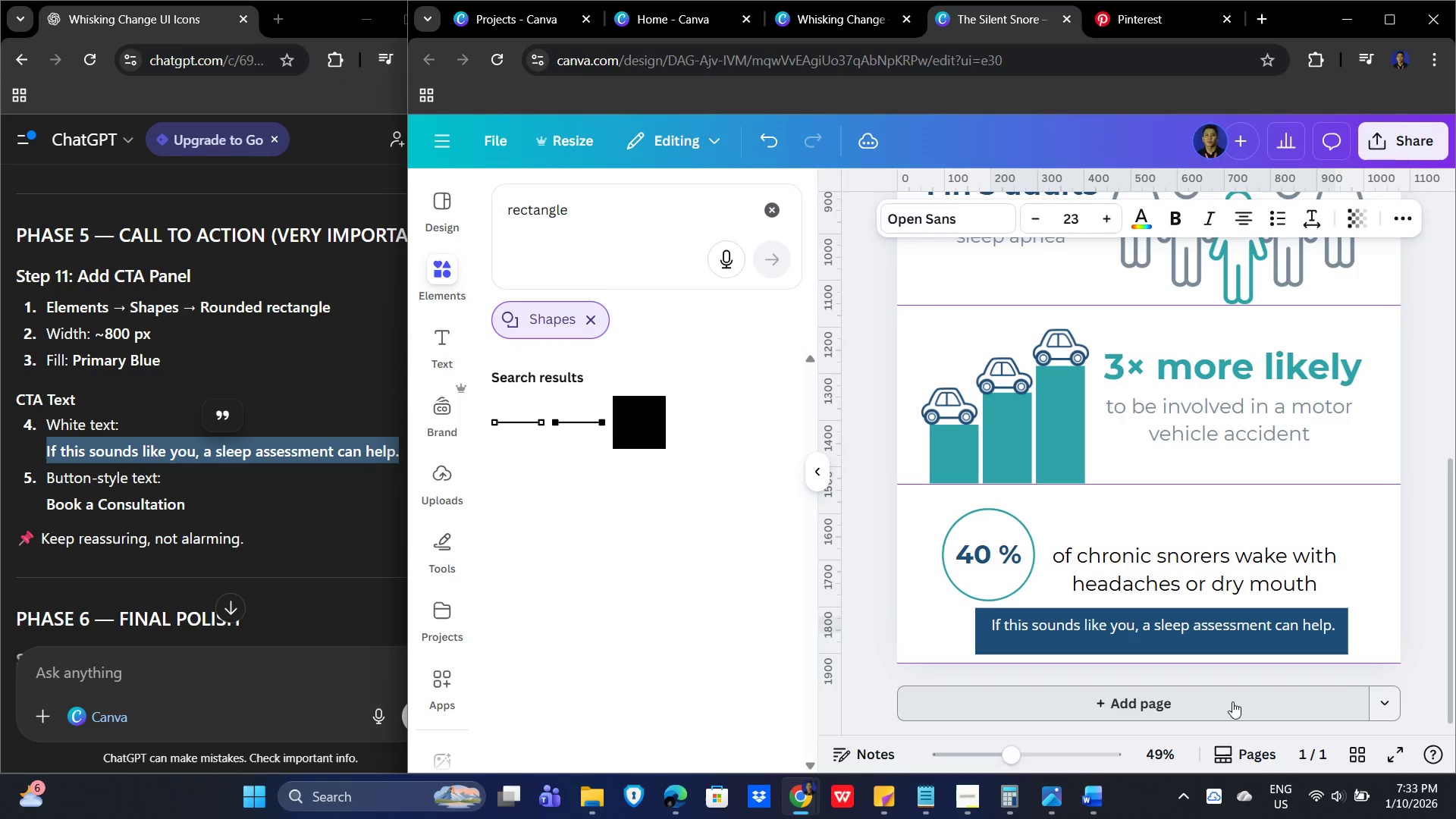 
key(ArrowDown)
 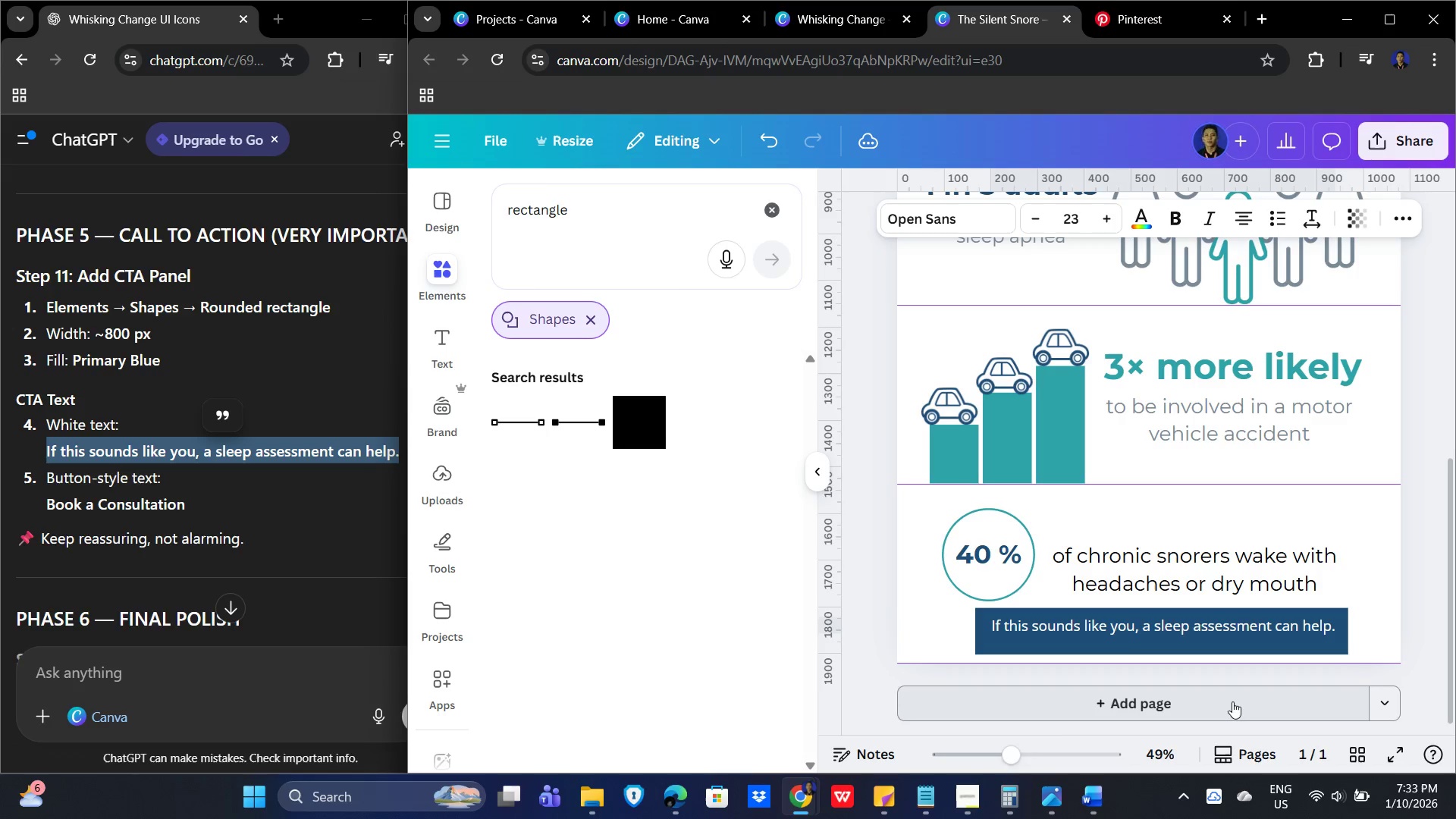 
key(ArrowDown)
 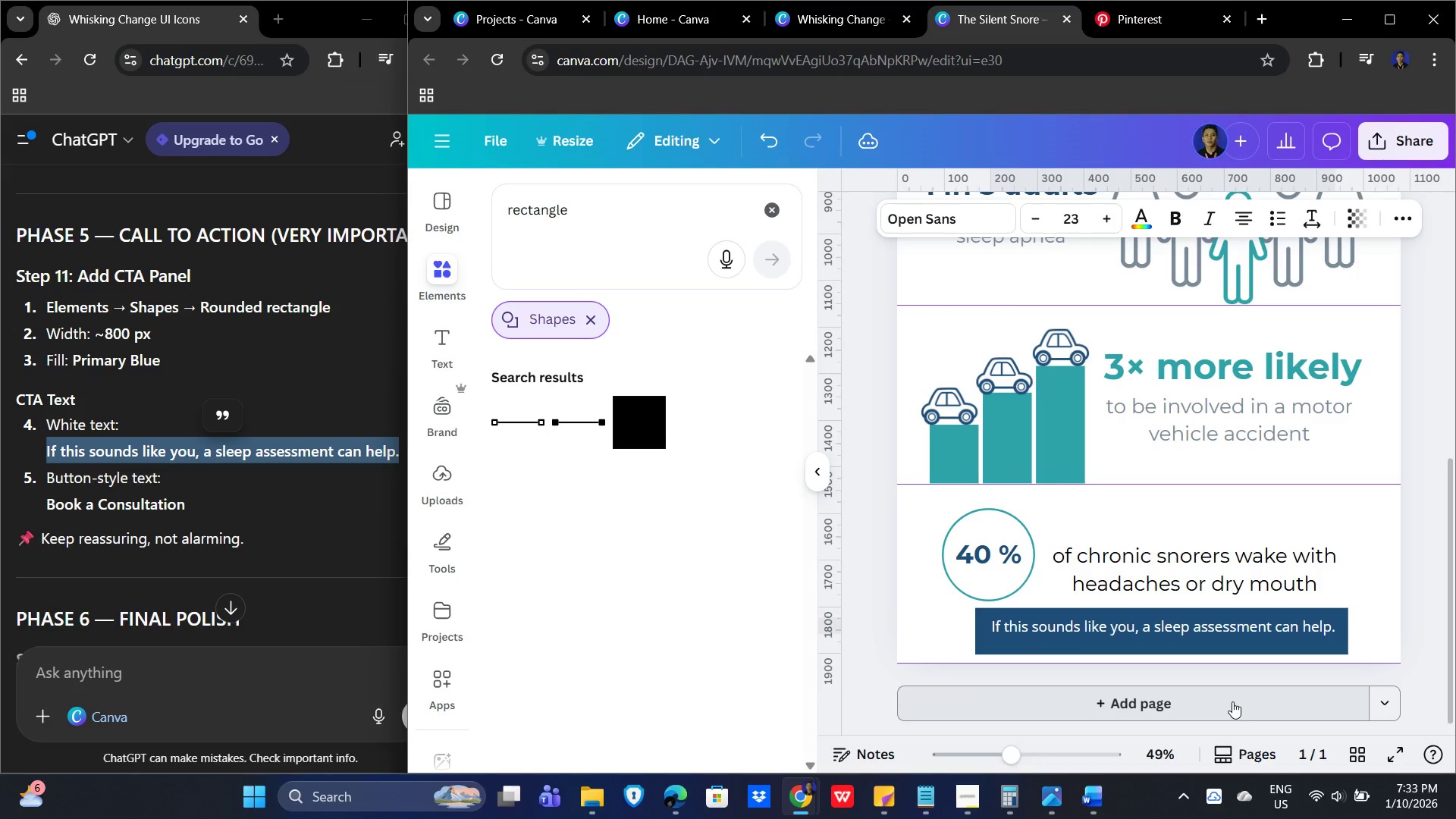 
key(ArrowDown)
 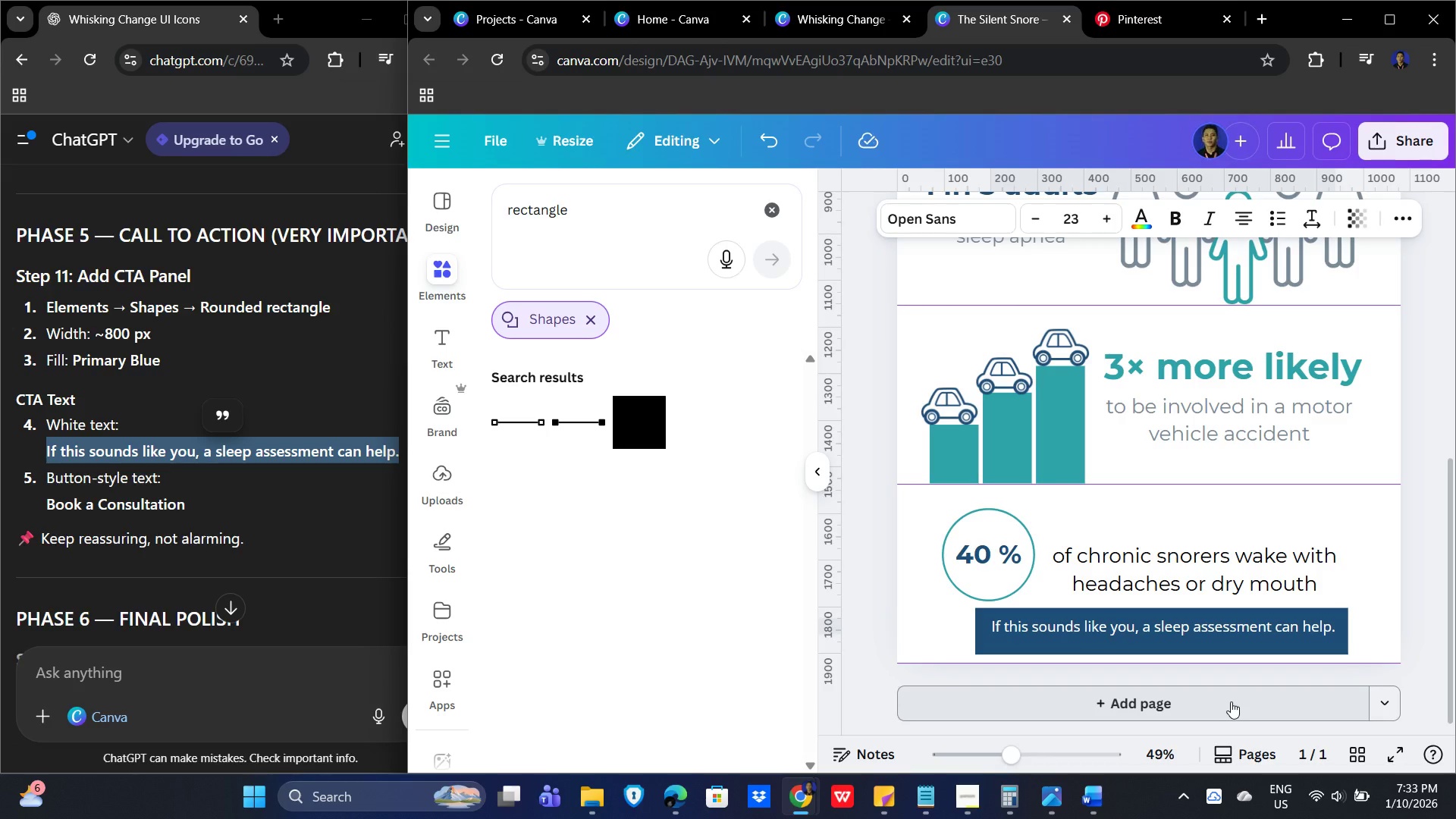 
key(ArrowDown)
 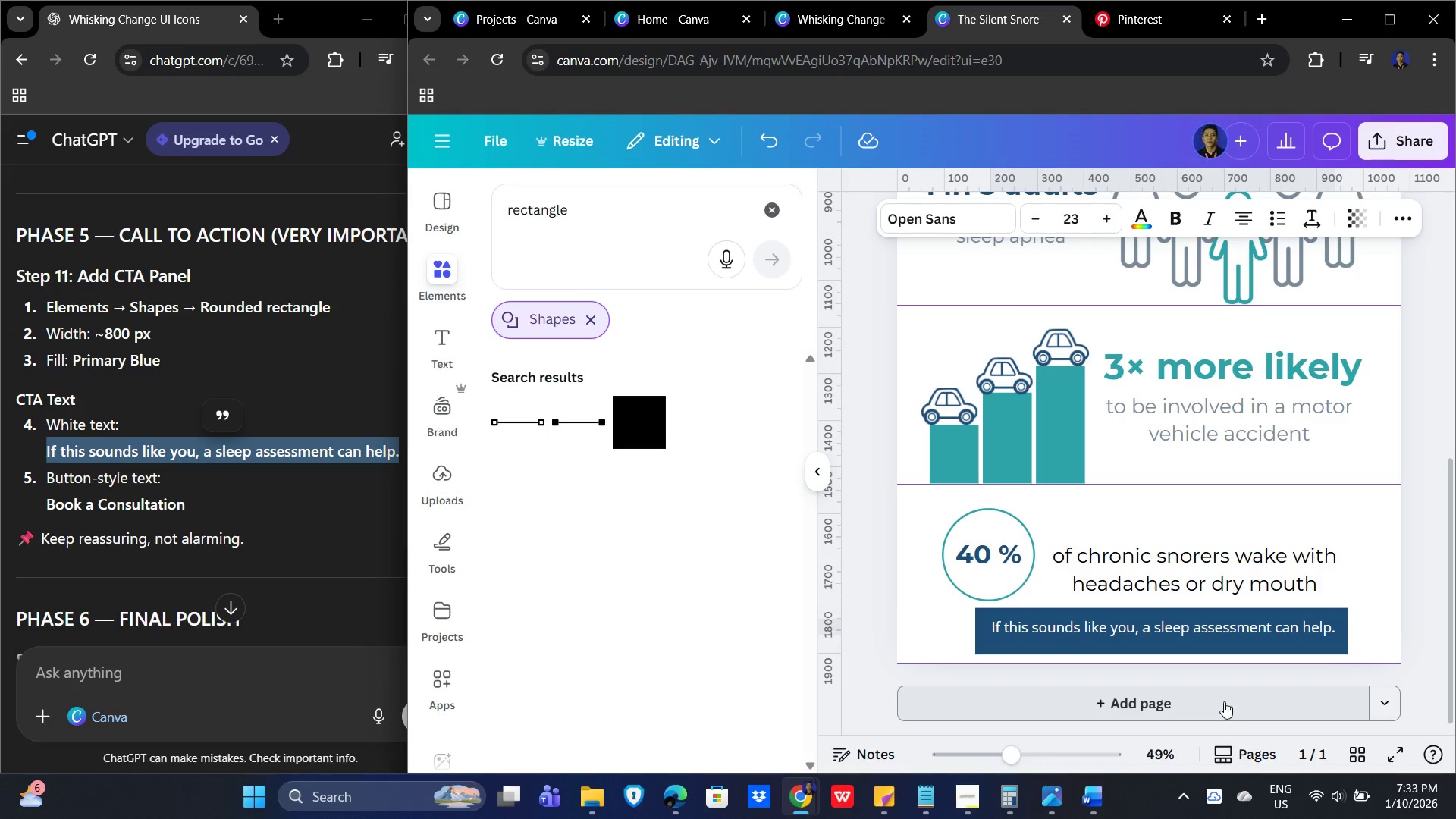 
key(ArrowDown)
 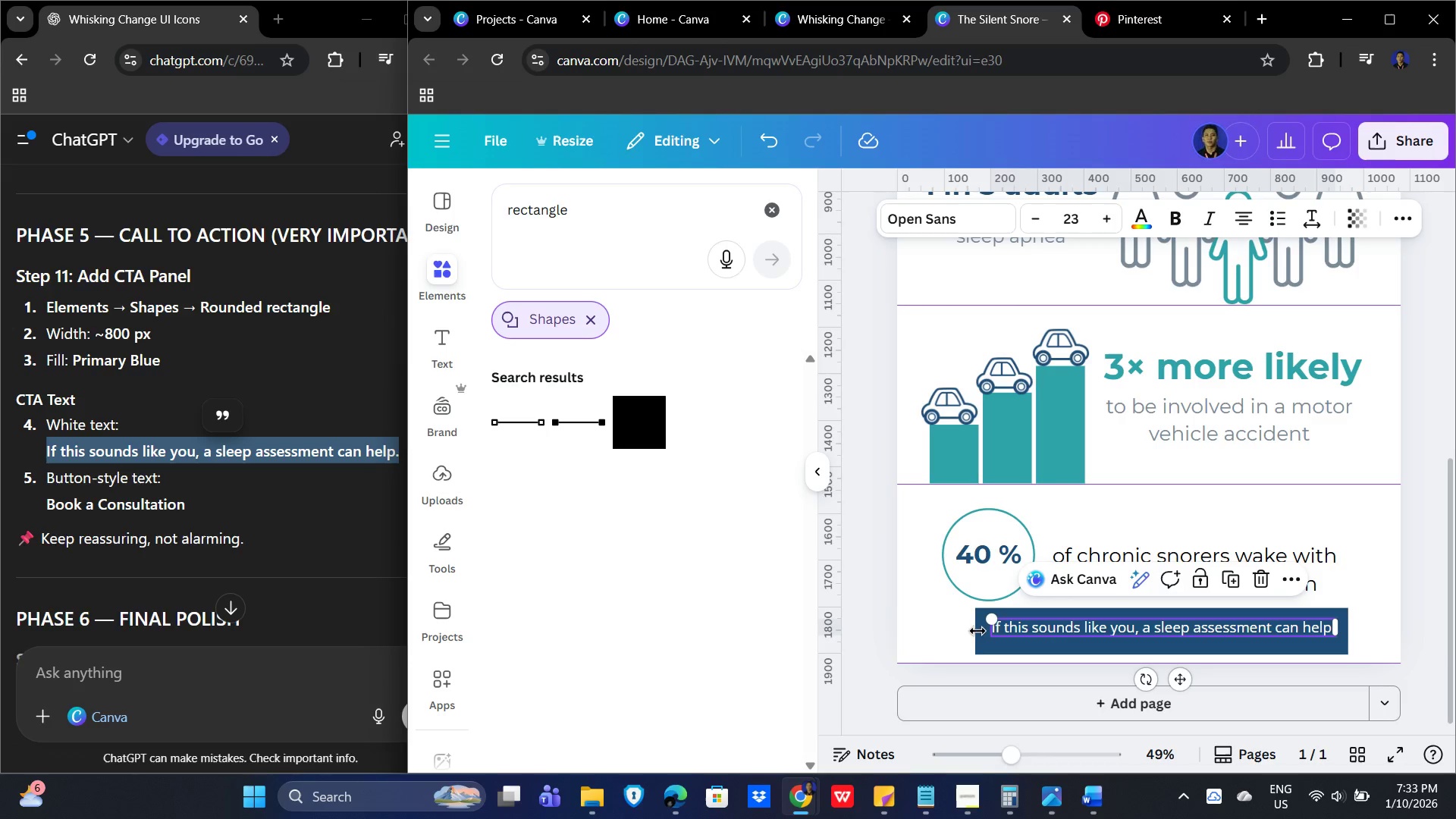 
left_click([977, 633])
 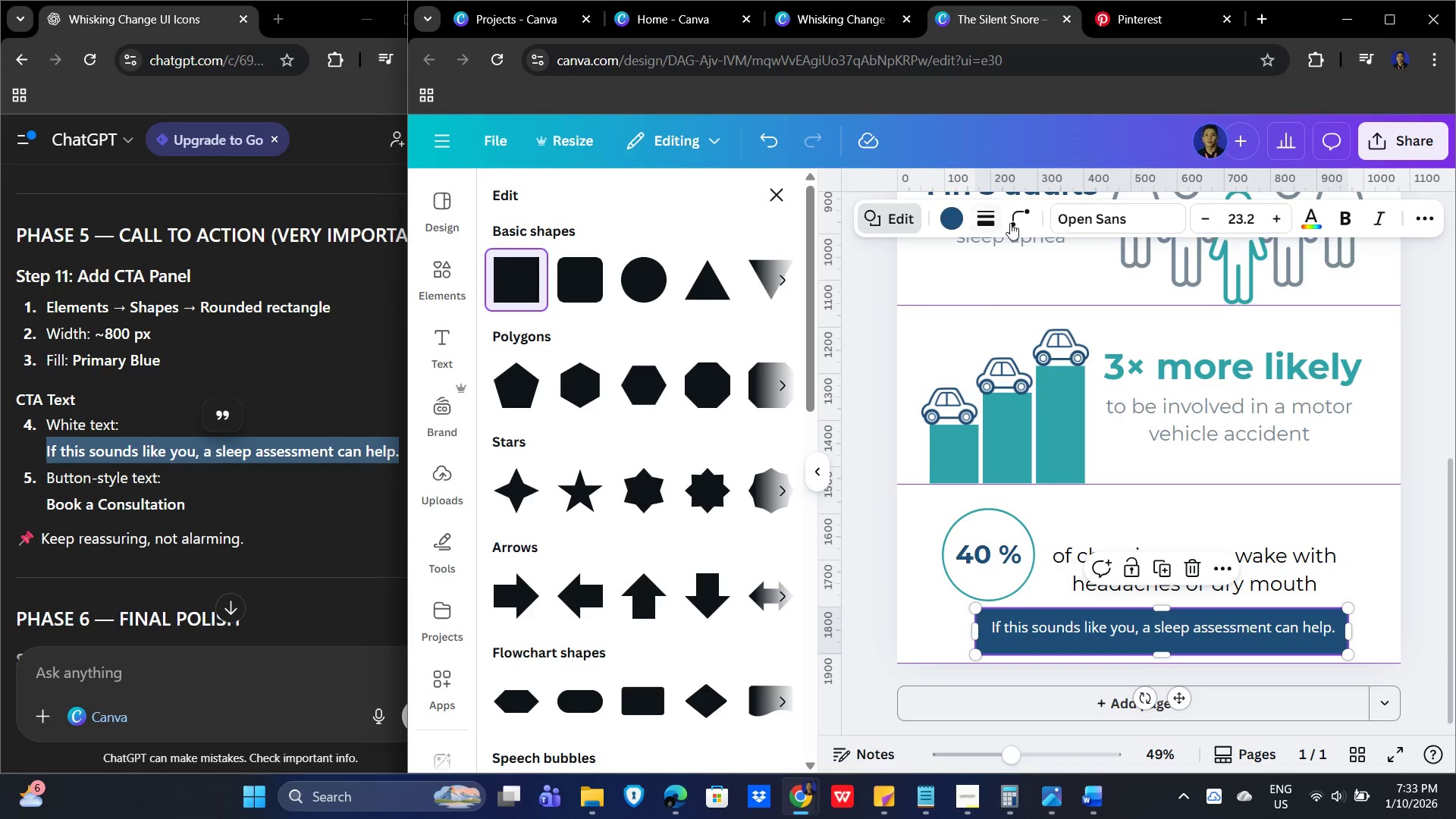 
left_click([980, 217])
 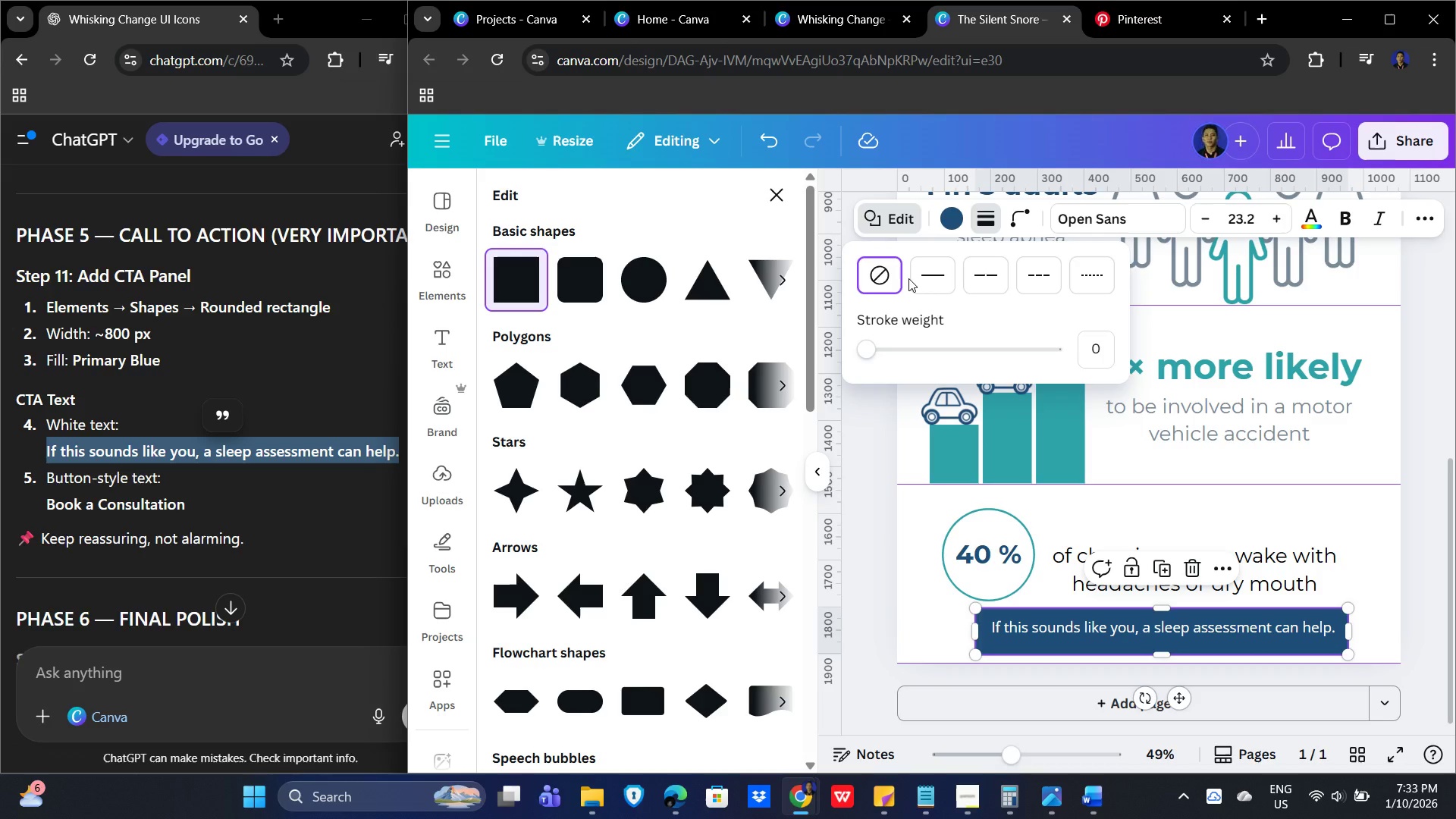 
left_click([924, 278])
 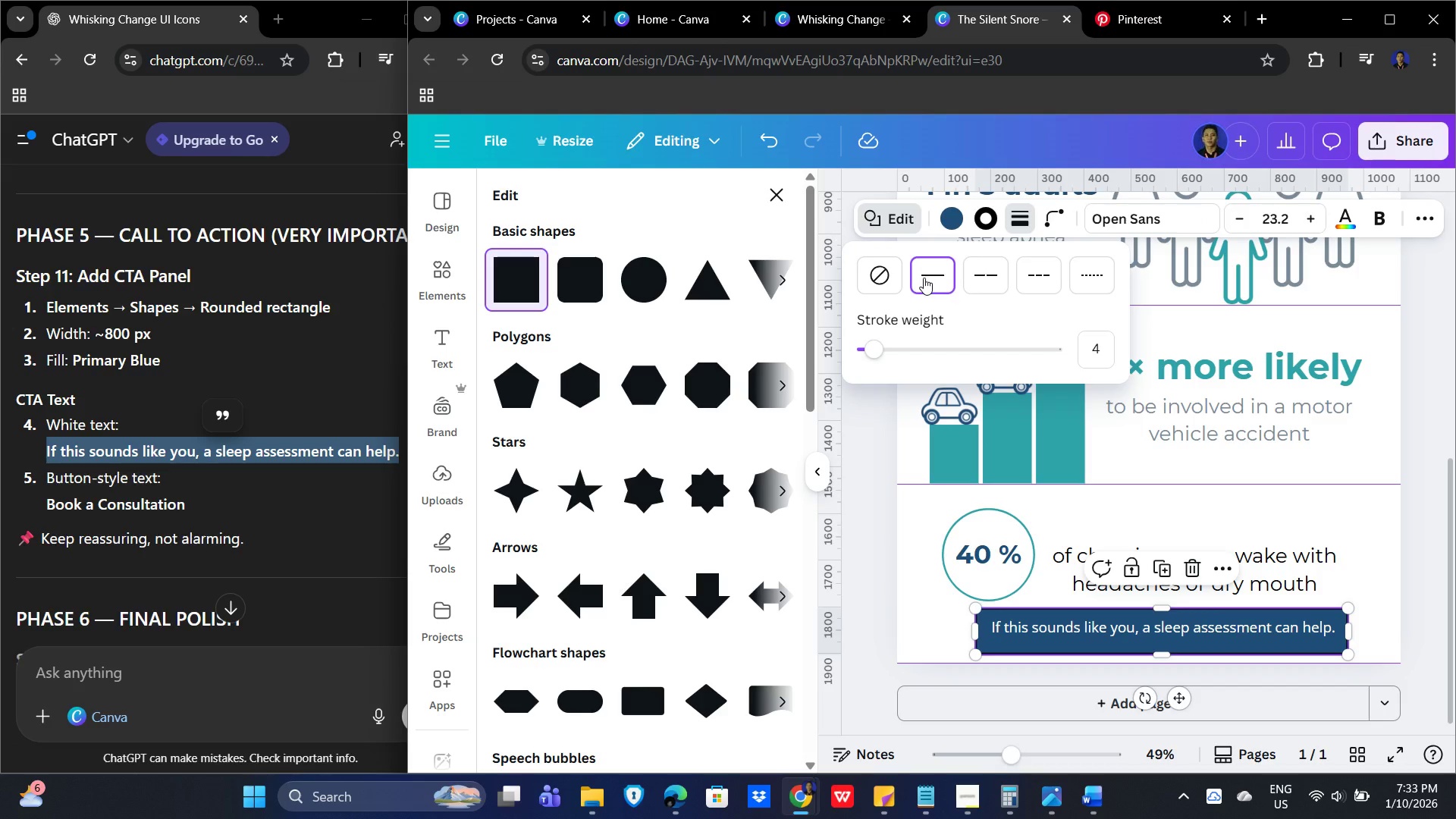 
left_click([953, 218])
 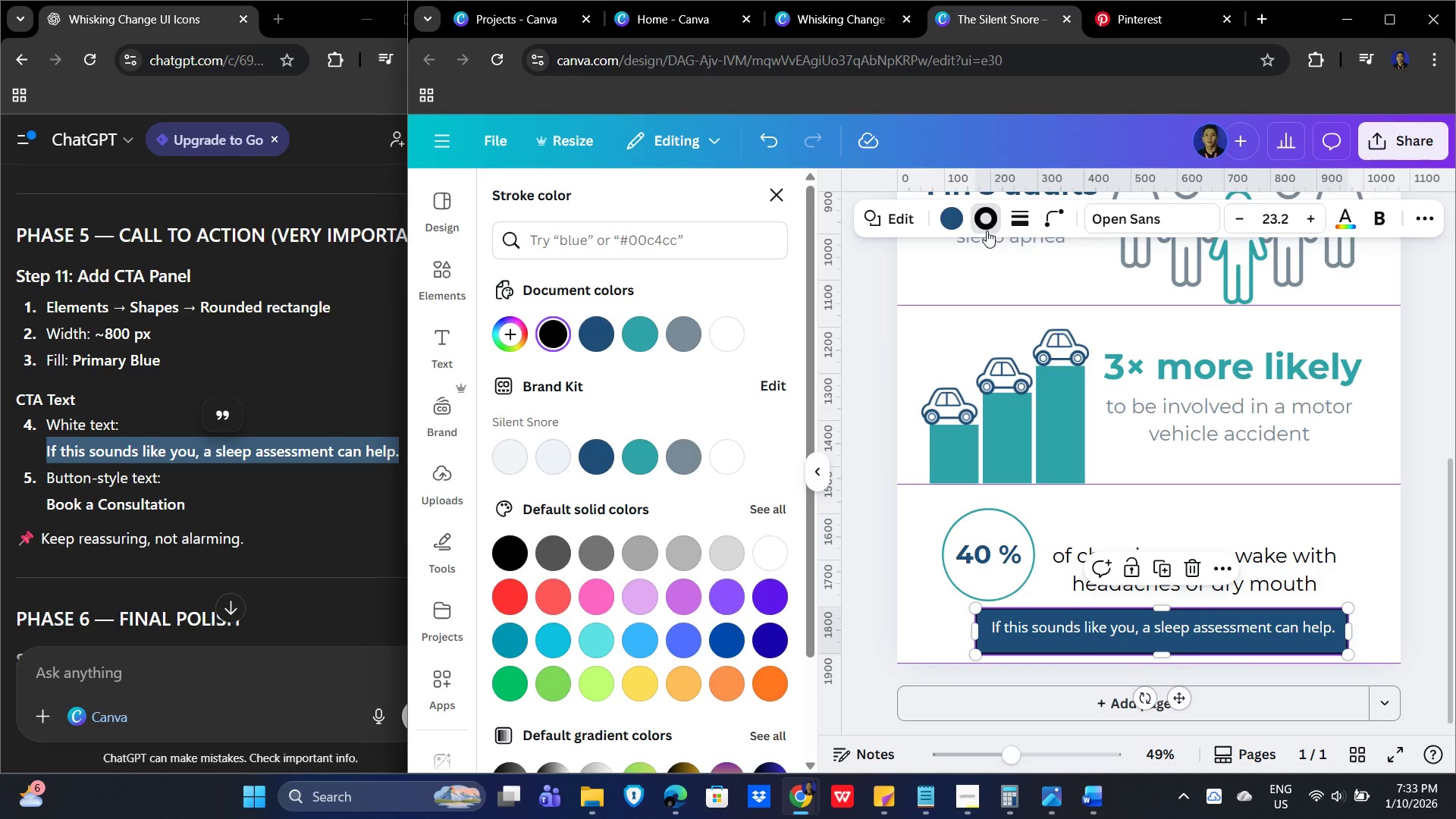 
left_click([985, 209])
 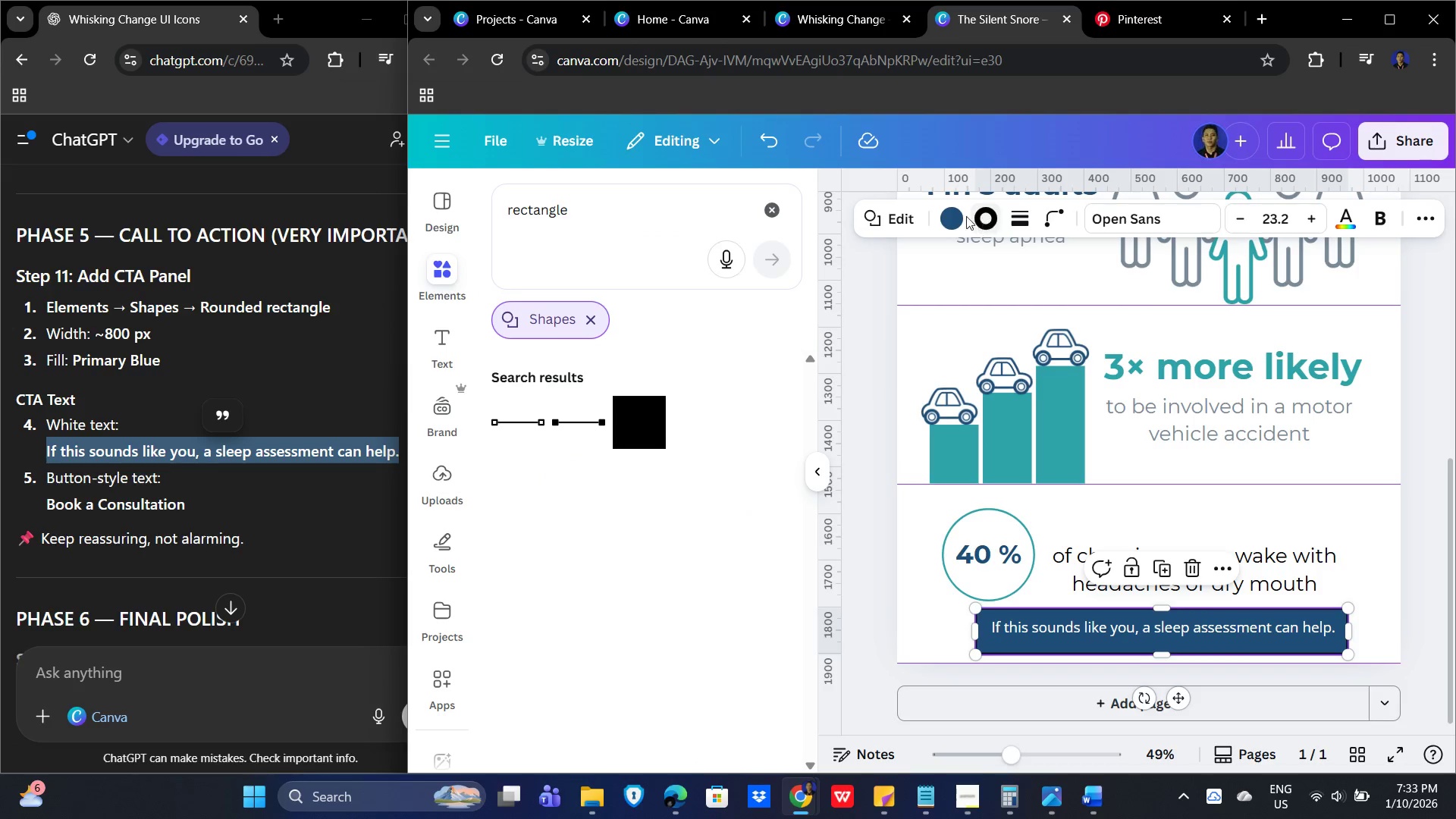 
left_click([943, 218])
 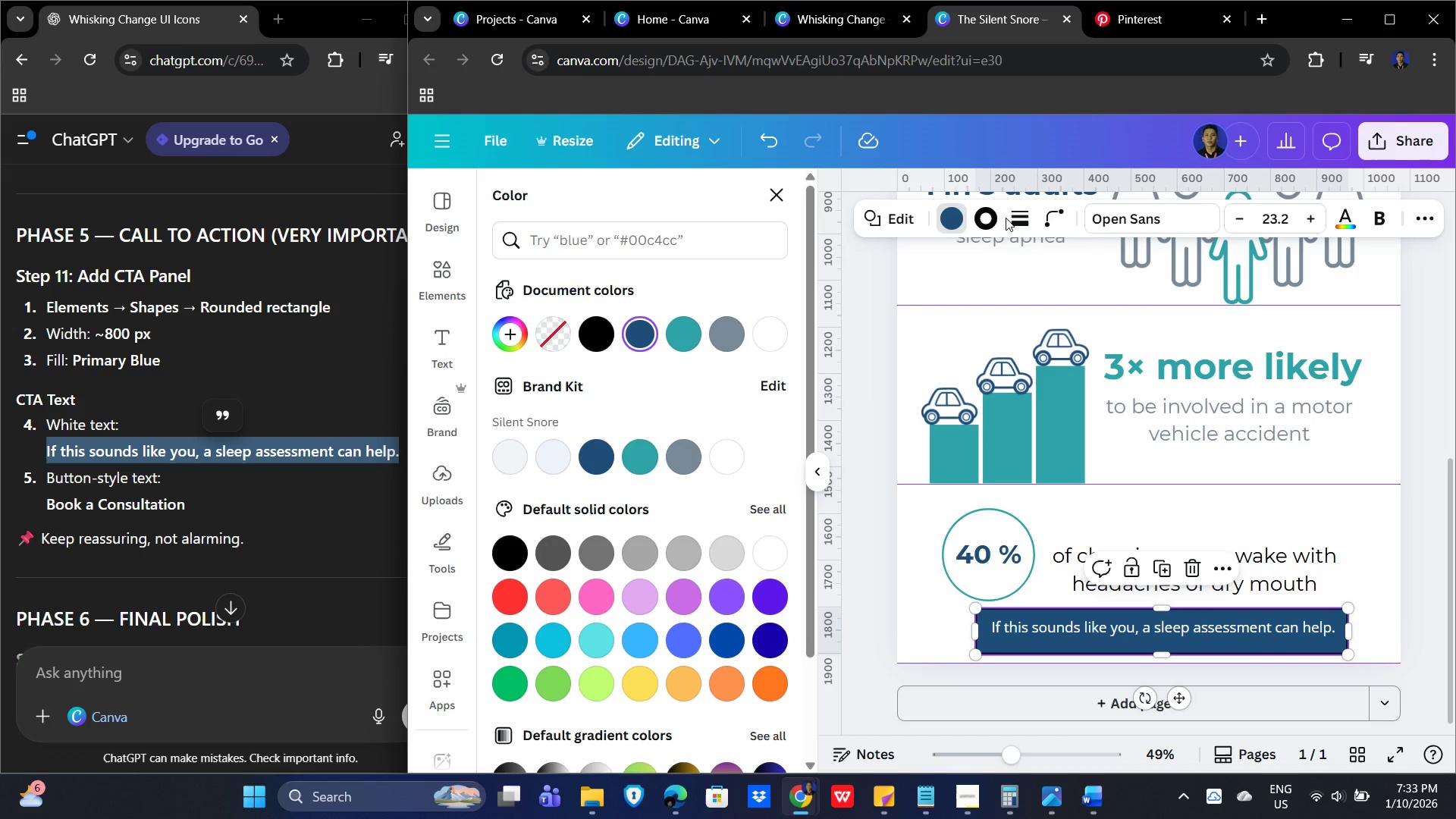 
left_click([1021, 221])
 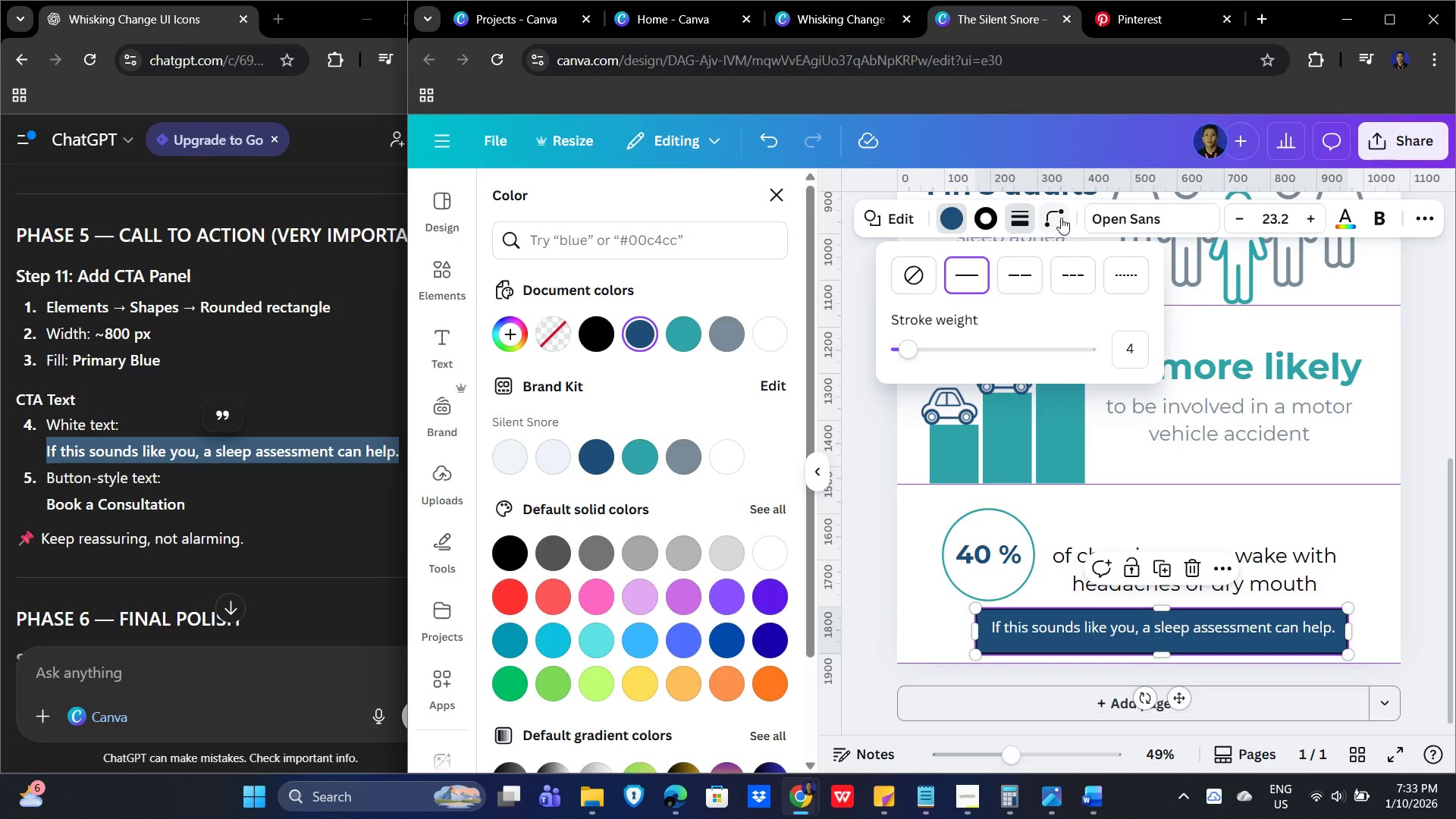 
left_click([1054, 212])
 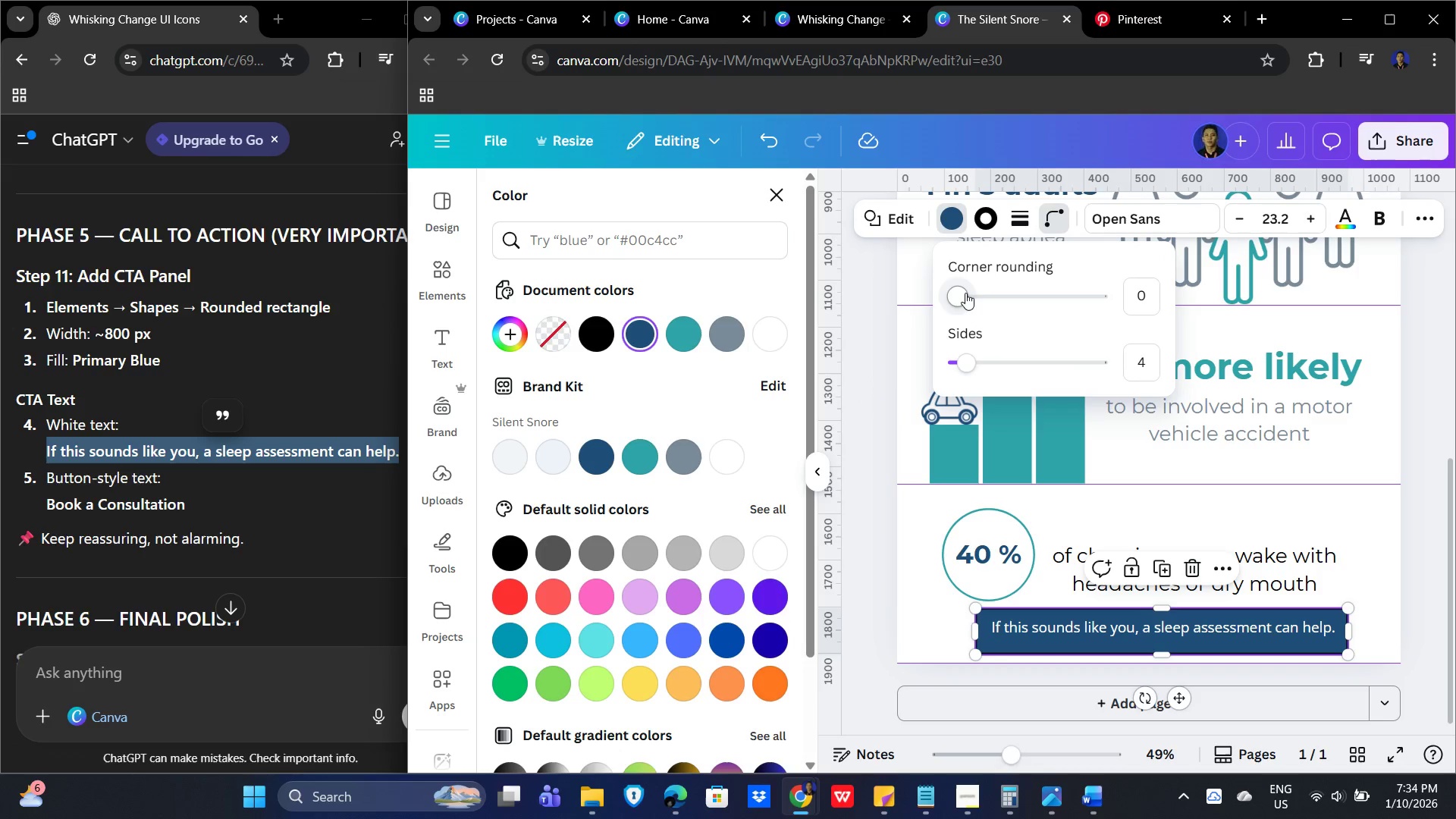 
left_click_drag(start_coordinate=[963, 293], to_coordinate=[967, 293])
 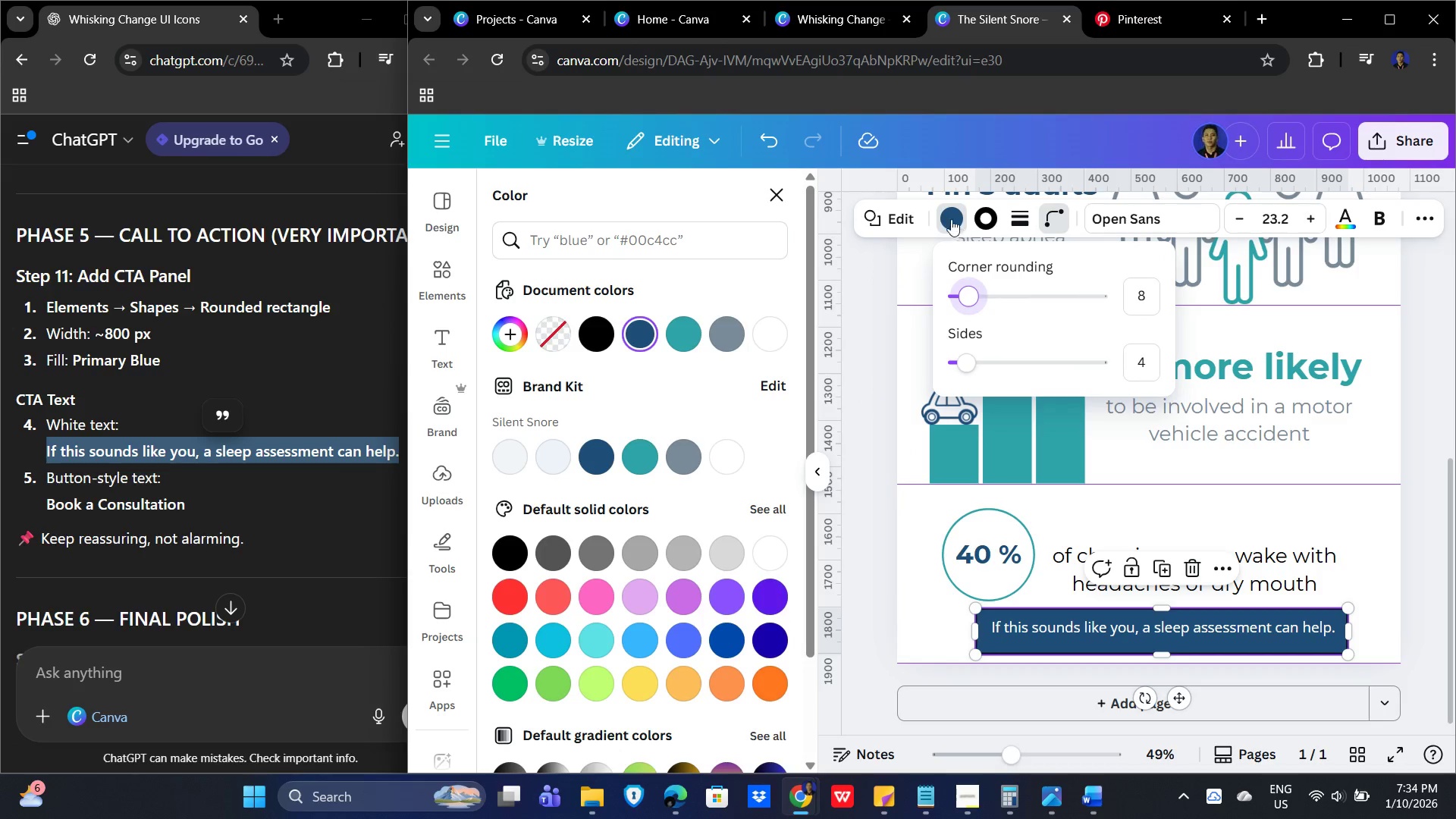 
left_click([927, 630])
 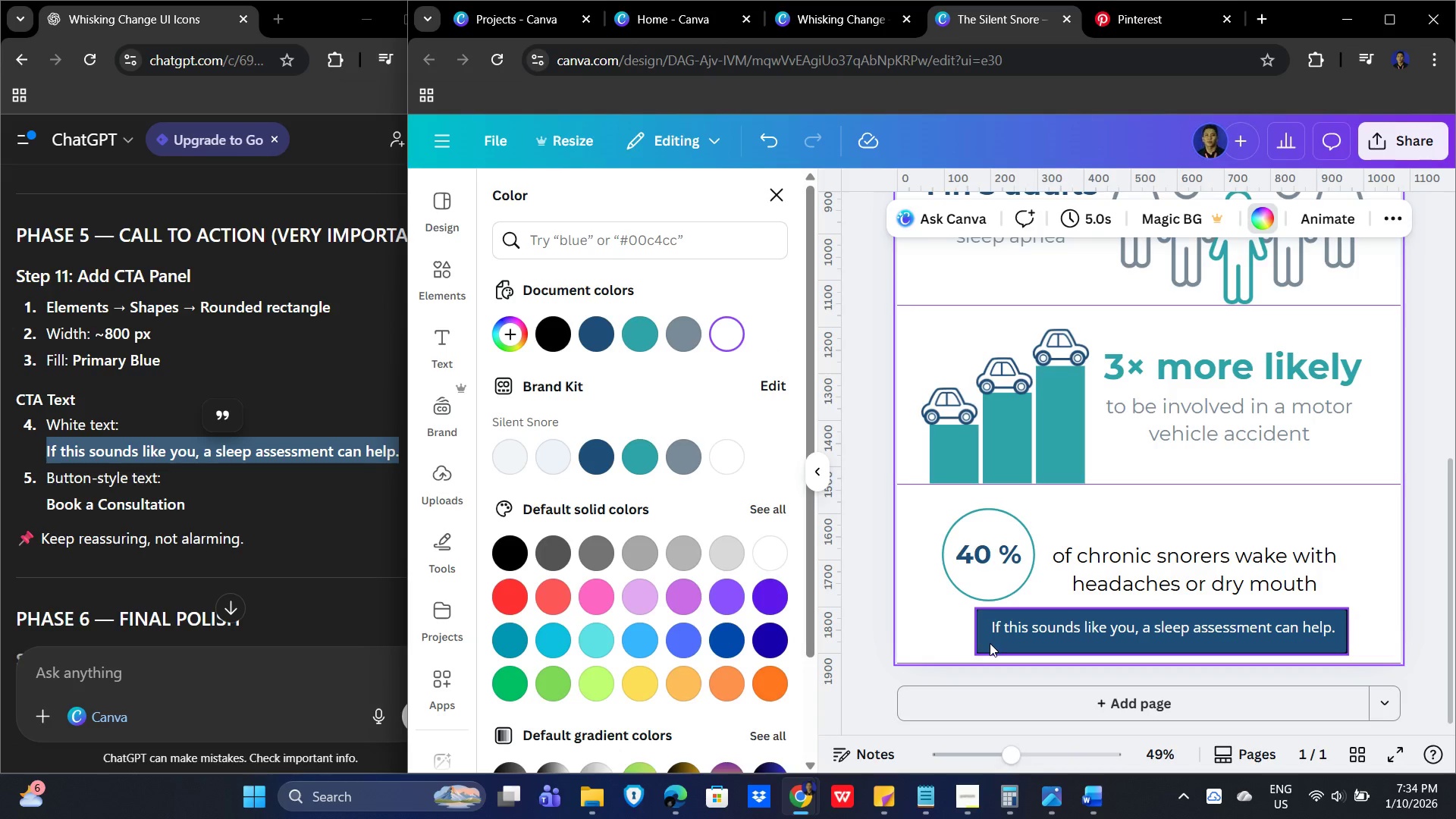 
left_click([990, 643])
 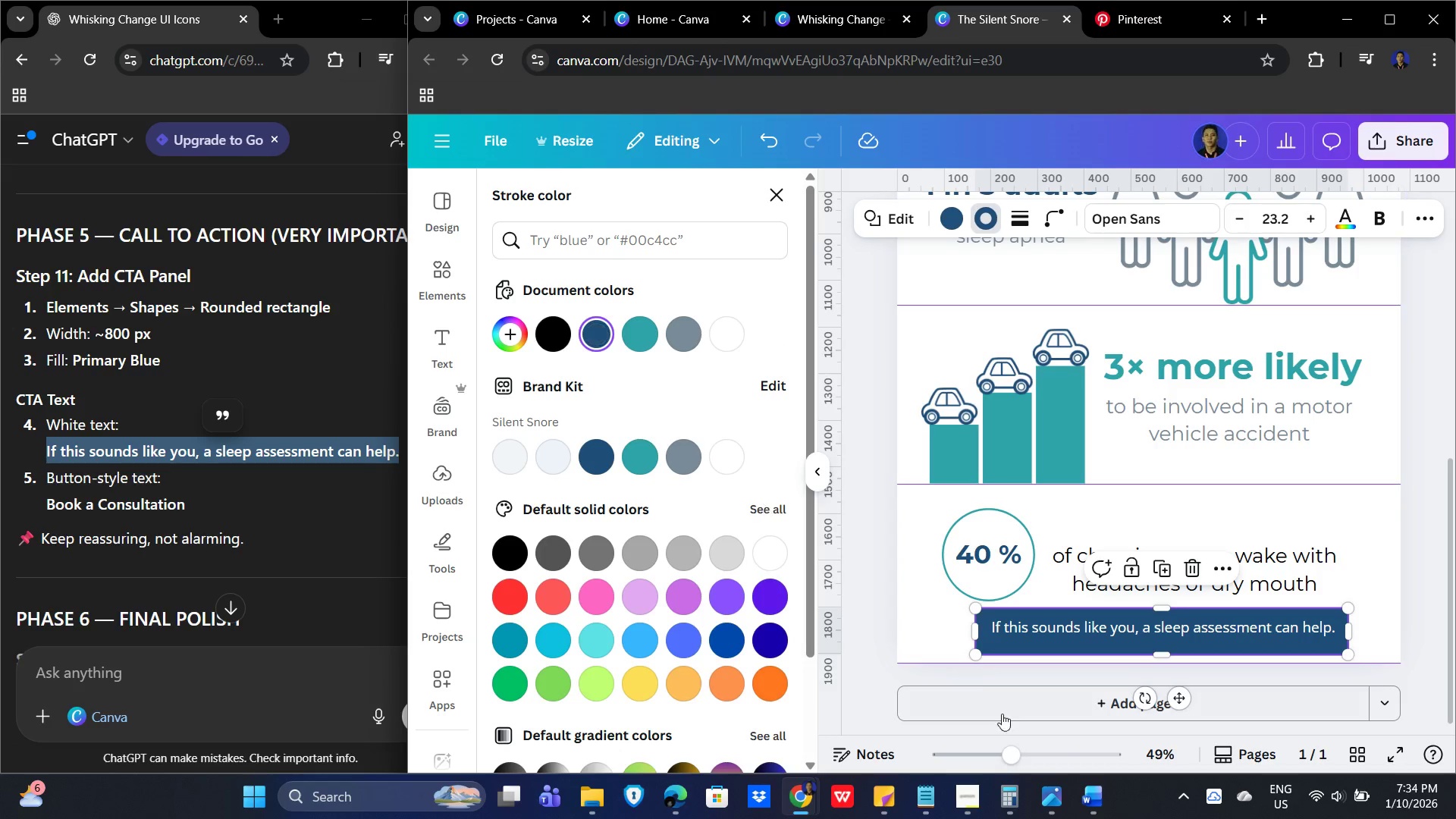 
left_click([927, 627])
 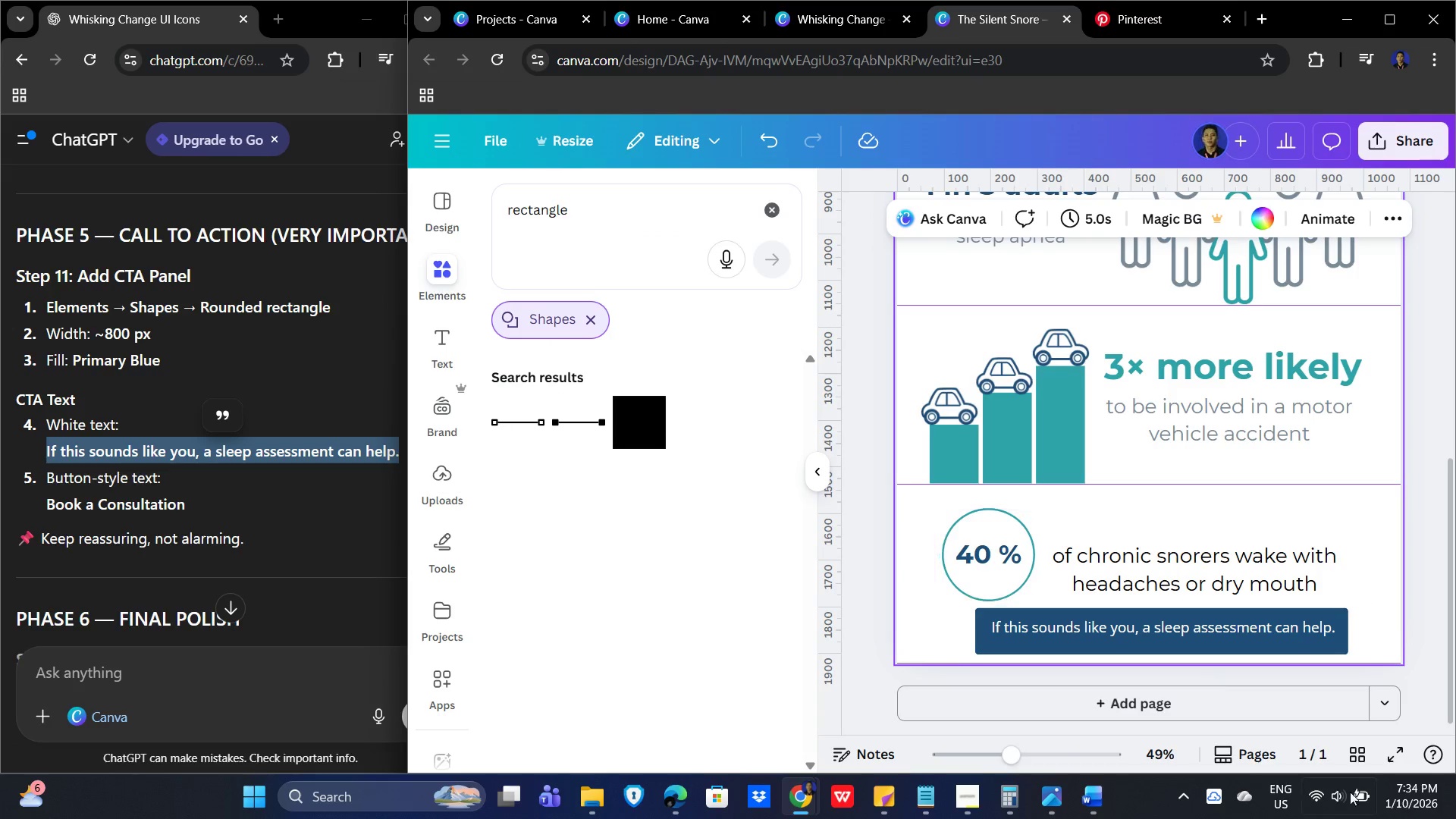 
left_click([1345, 616])
 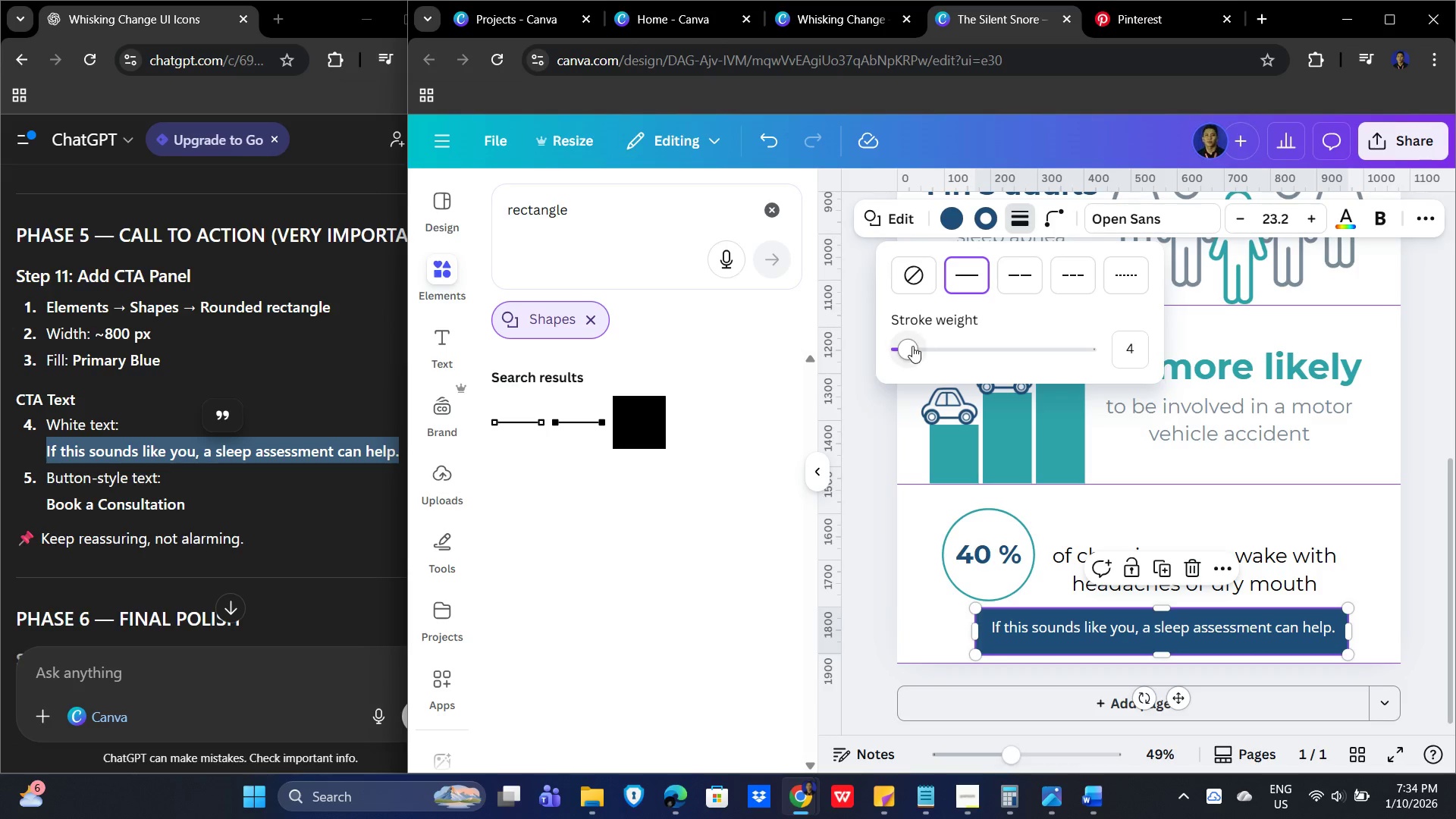 
left_click([1047, 219])
 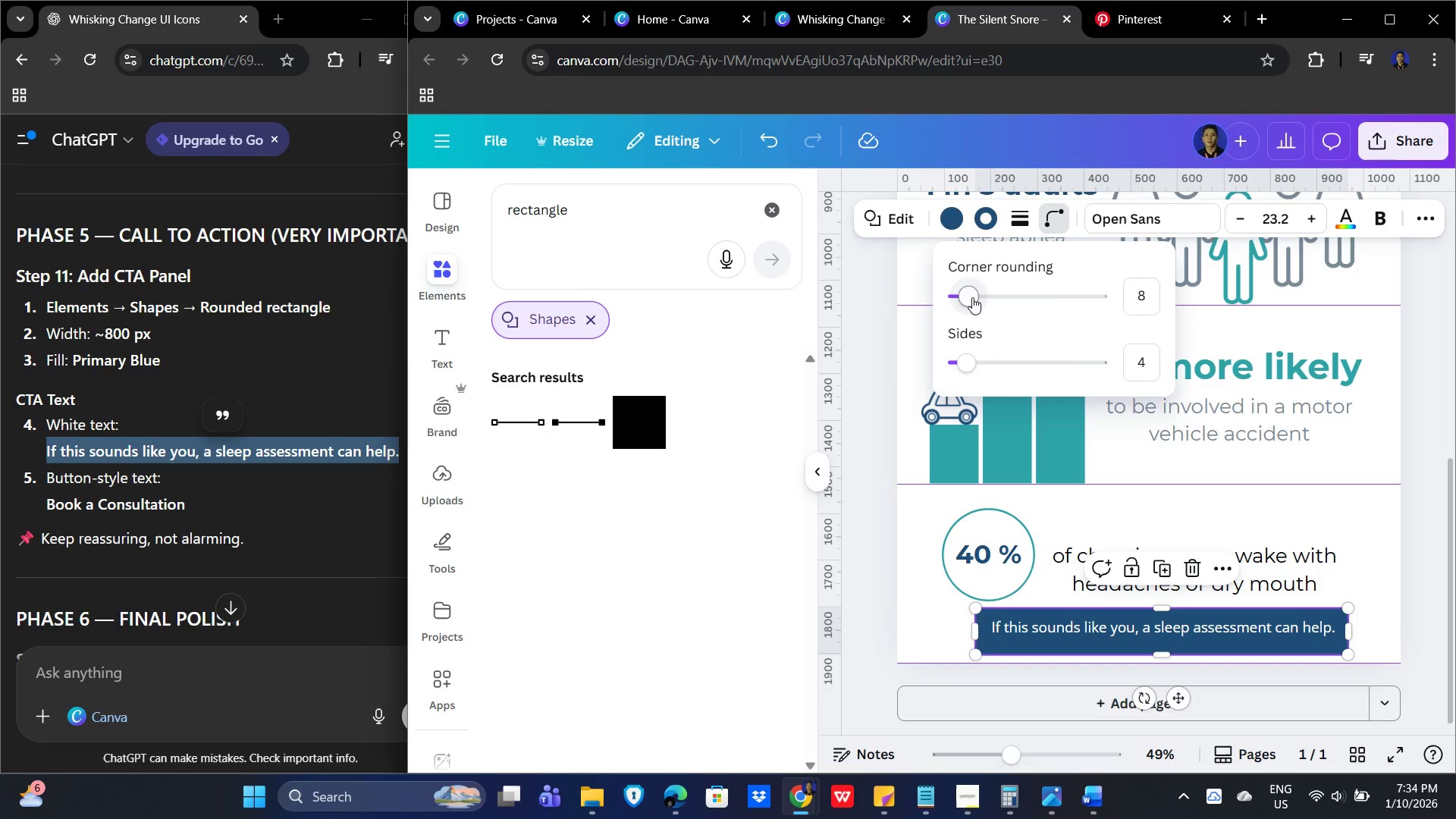 
left_click_drag(start_coordinate=[972, 297], to_coordinate=[977, 299])
 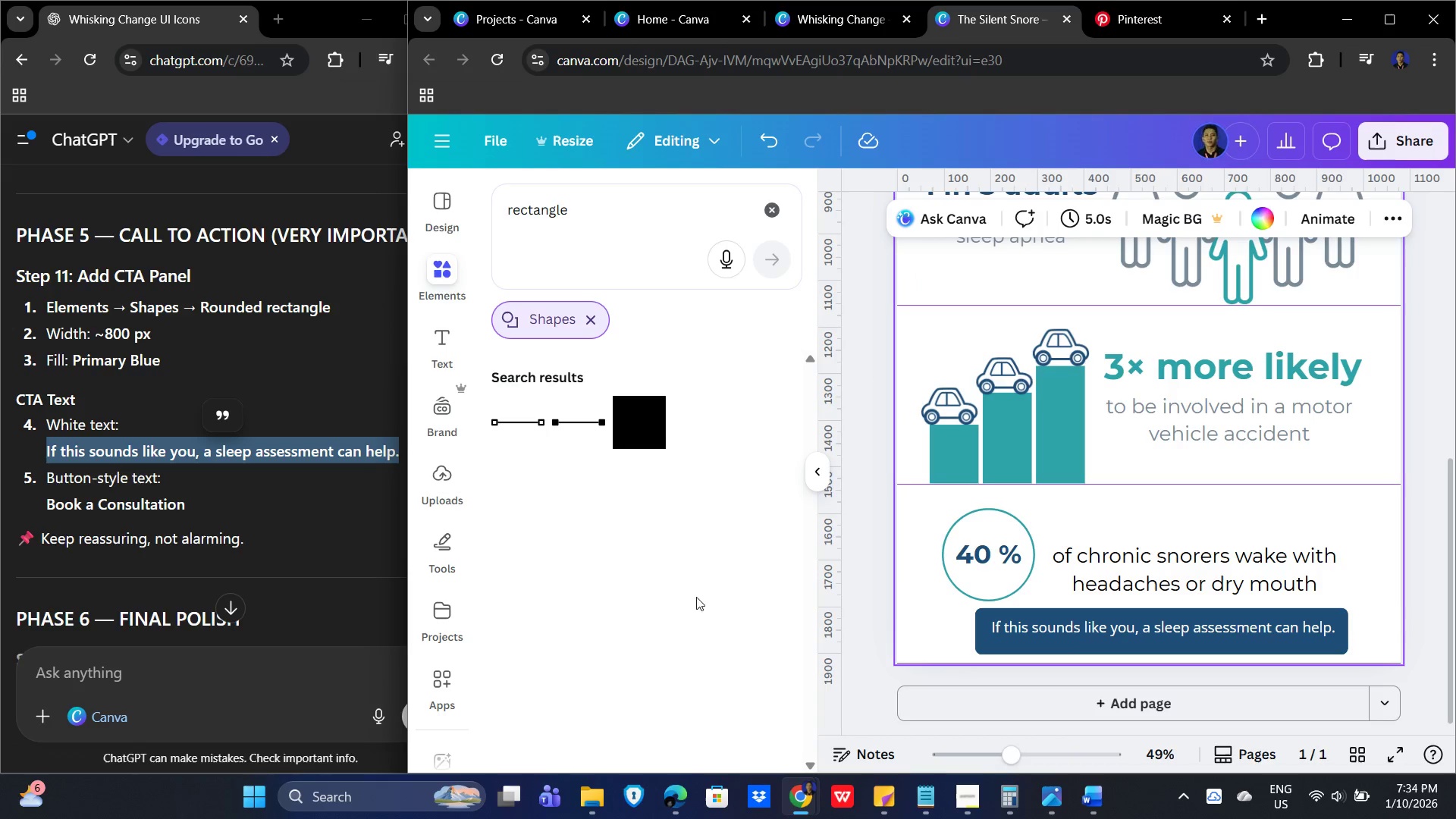 
mouse_move([792, 485])